 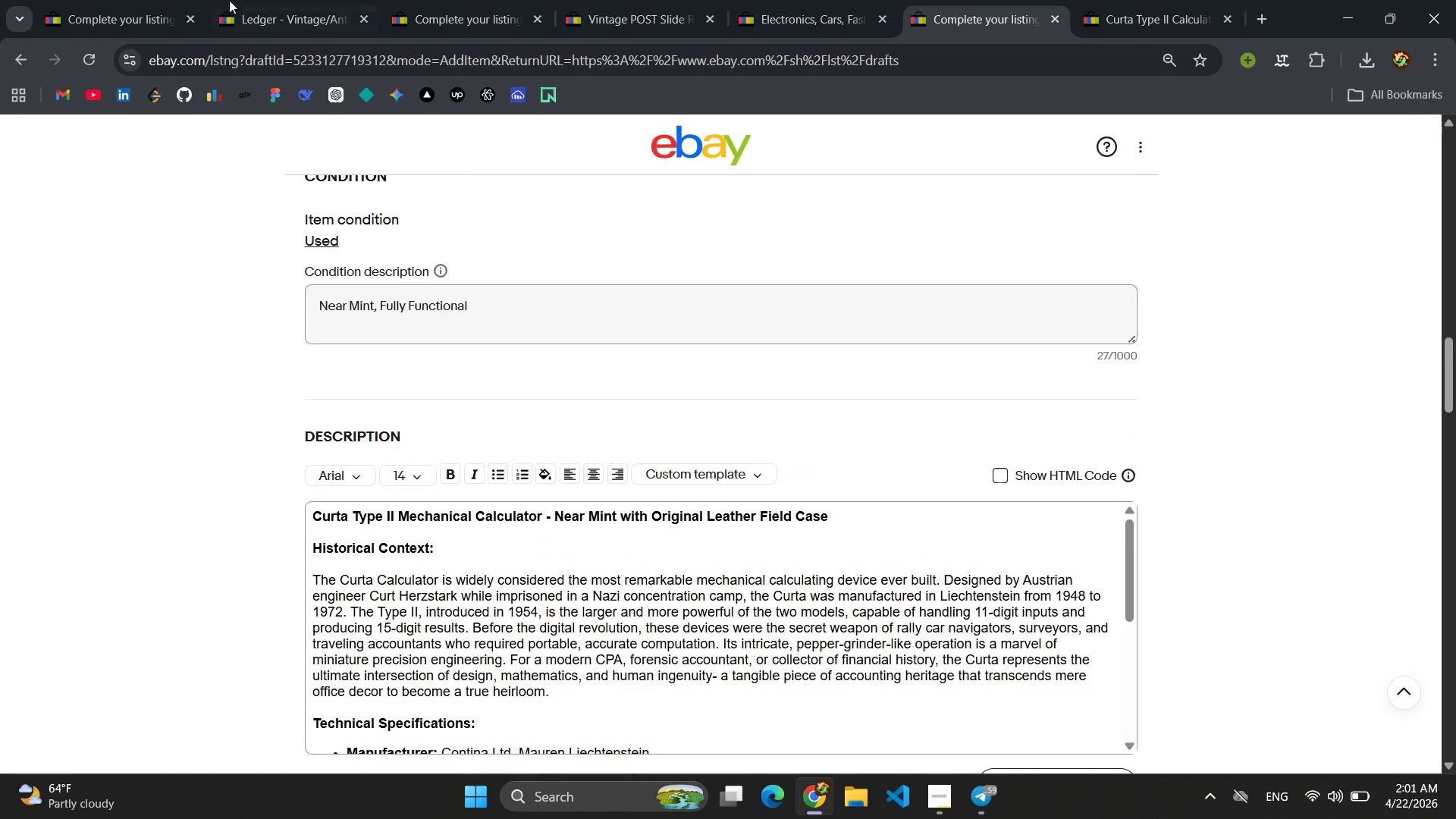 
left_click([126, 6])
 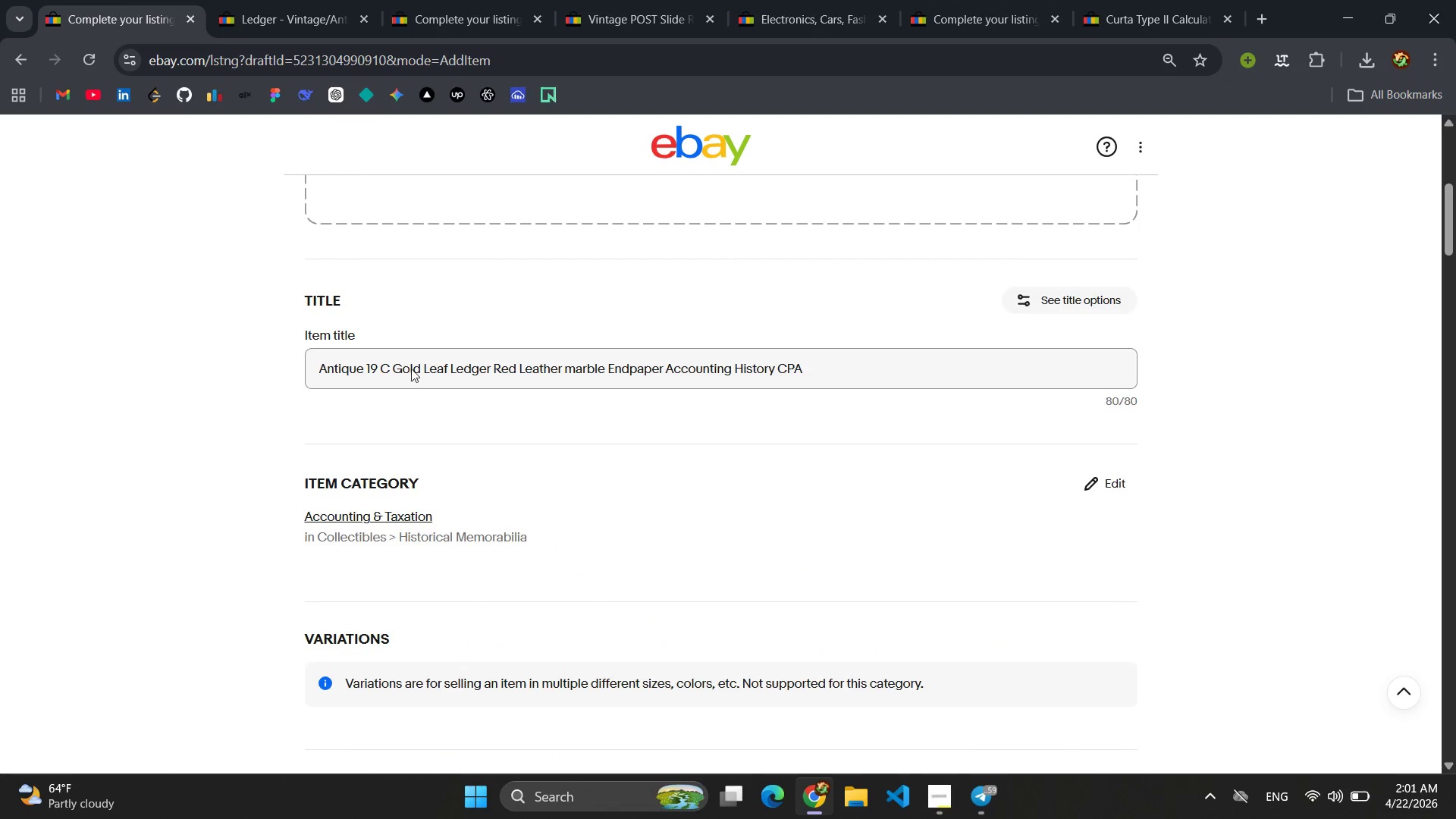 
scroll: coordinate [658, 357], scroll_direction: up, amount: 7.0
 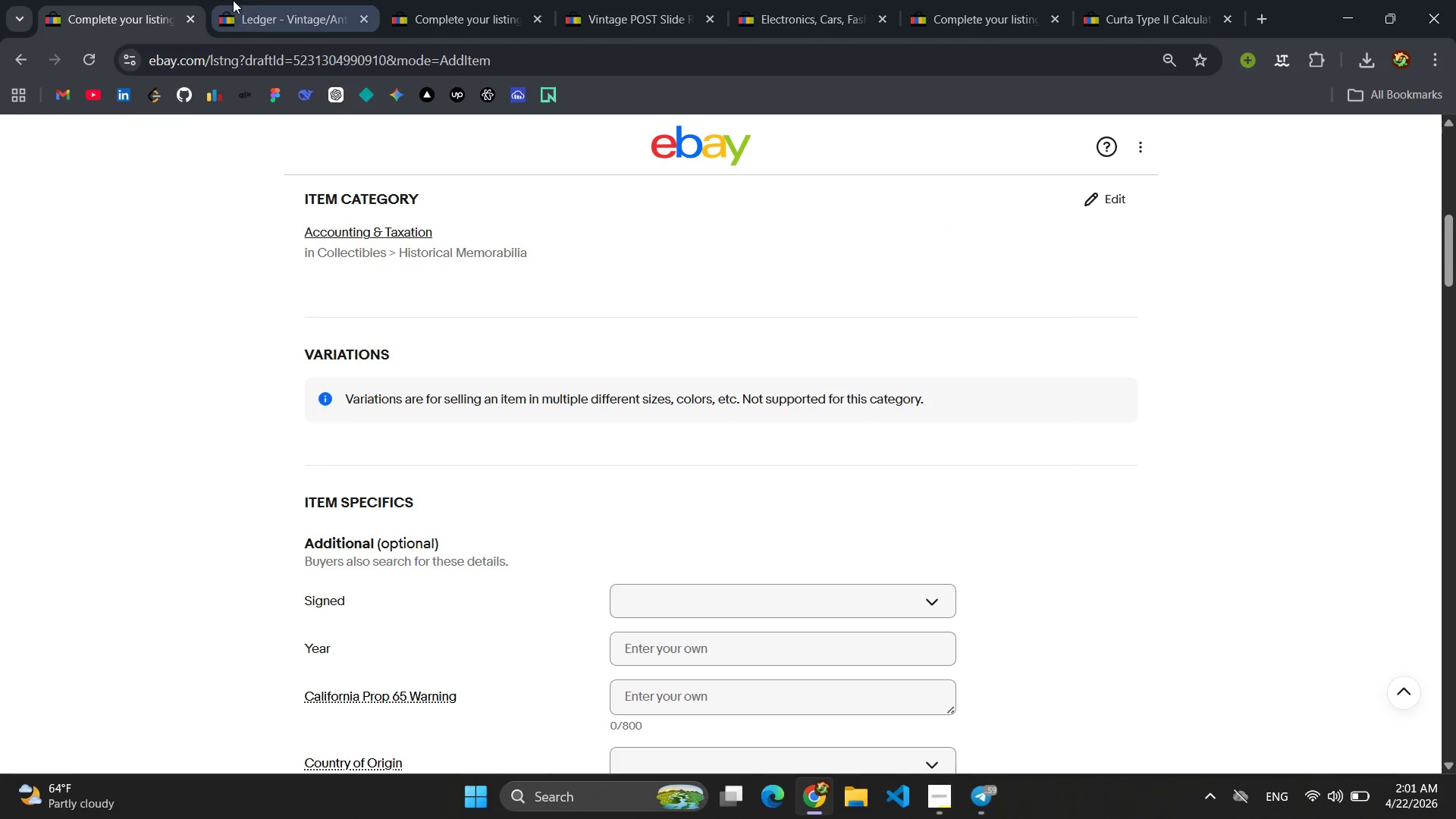 
left_click([249, 0])
 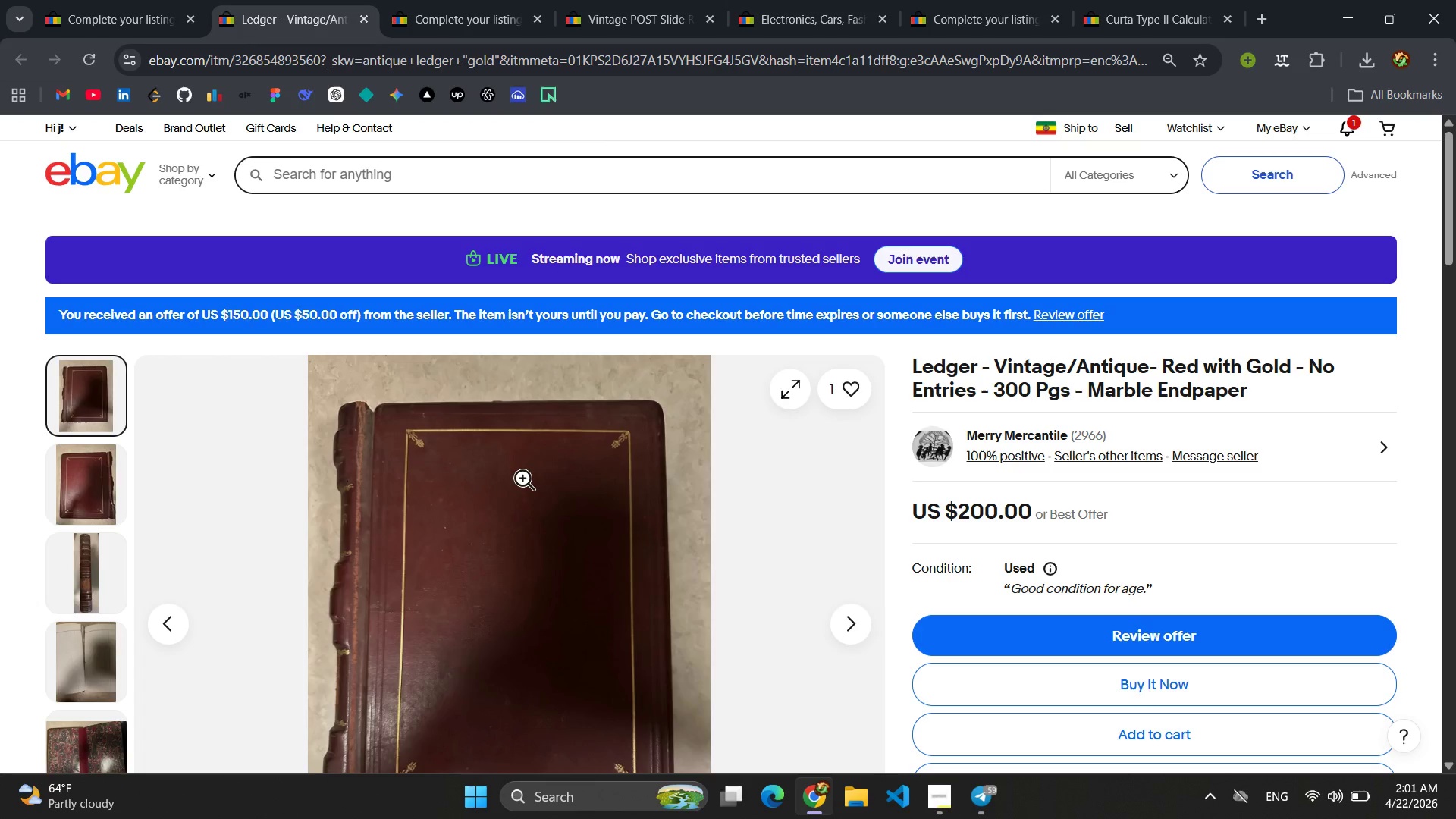 
scroll: coordinate [524, 449], scroll_direction: none, amount: 0.0
 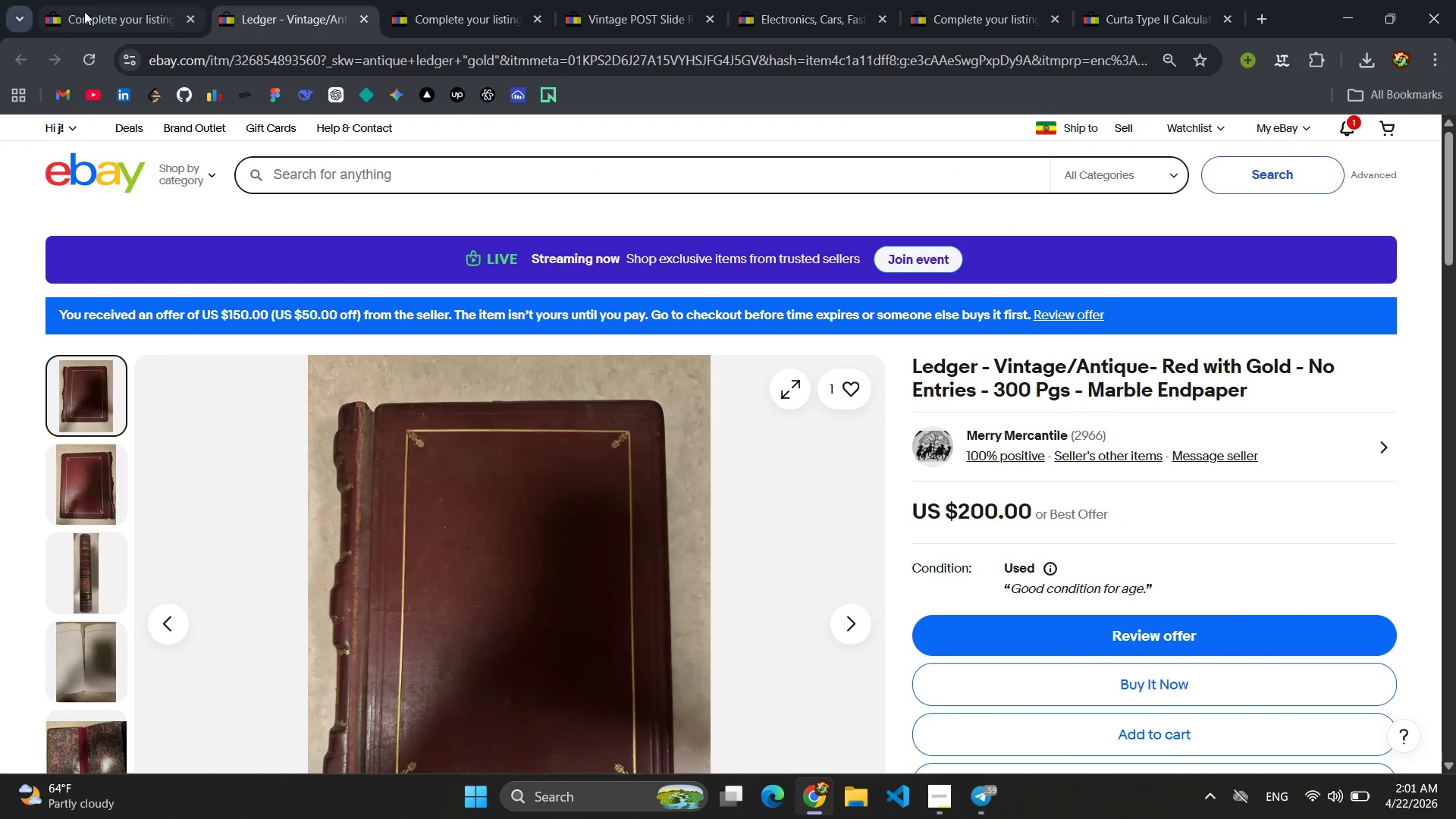 
left_click([97, 11])
 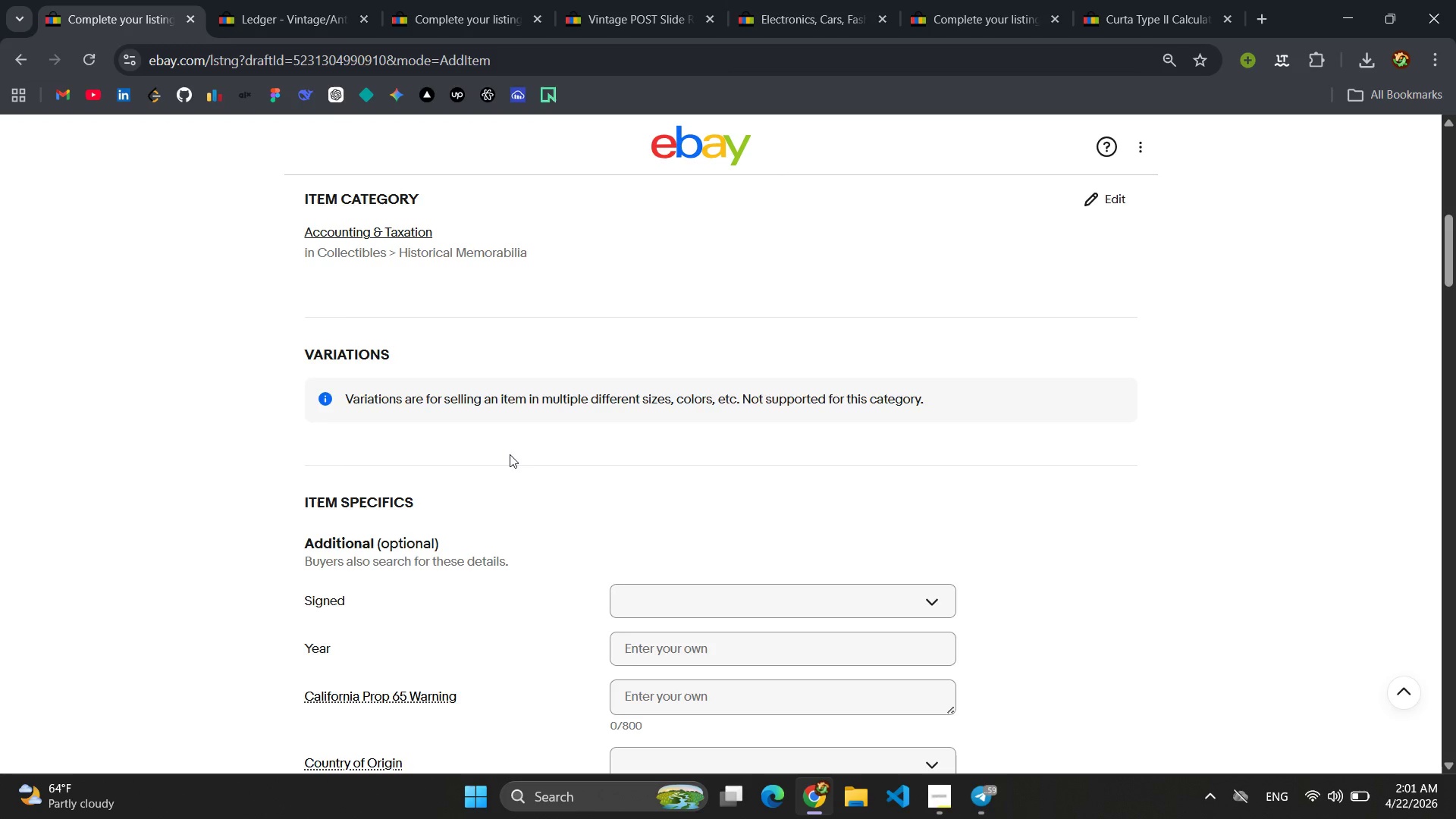 
scroll: coordinate [642, 462], scroll_direction: down, amount: 18.0
 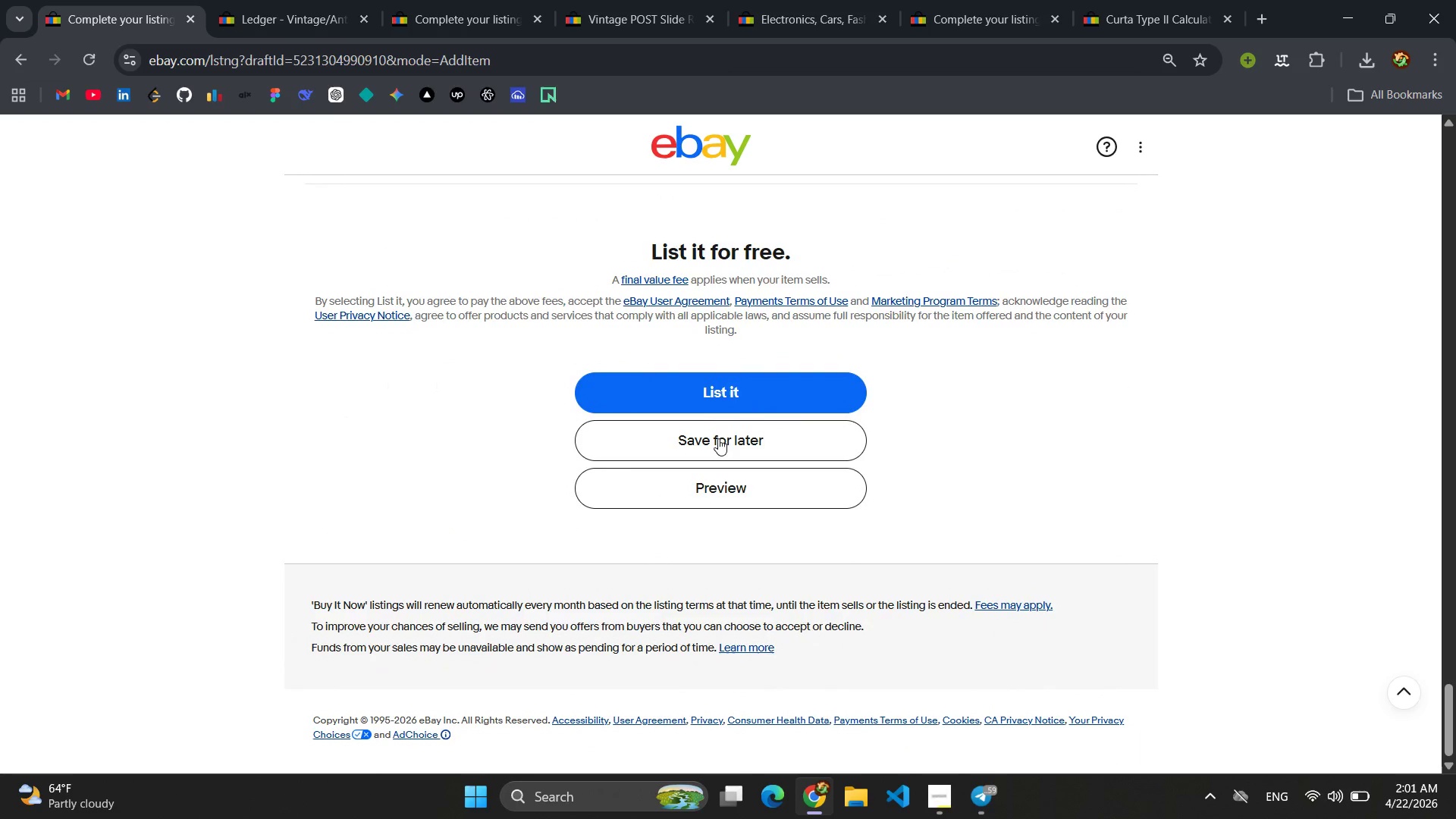 
left_click([734, 493])
 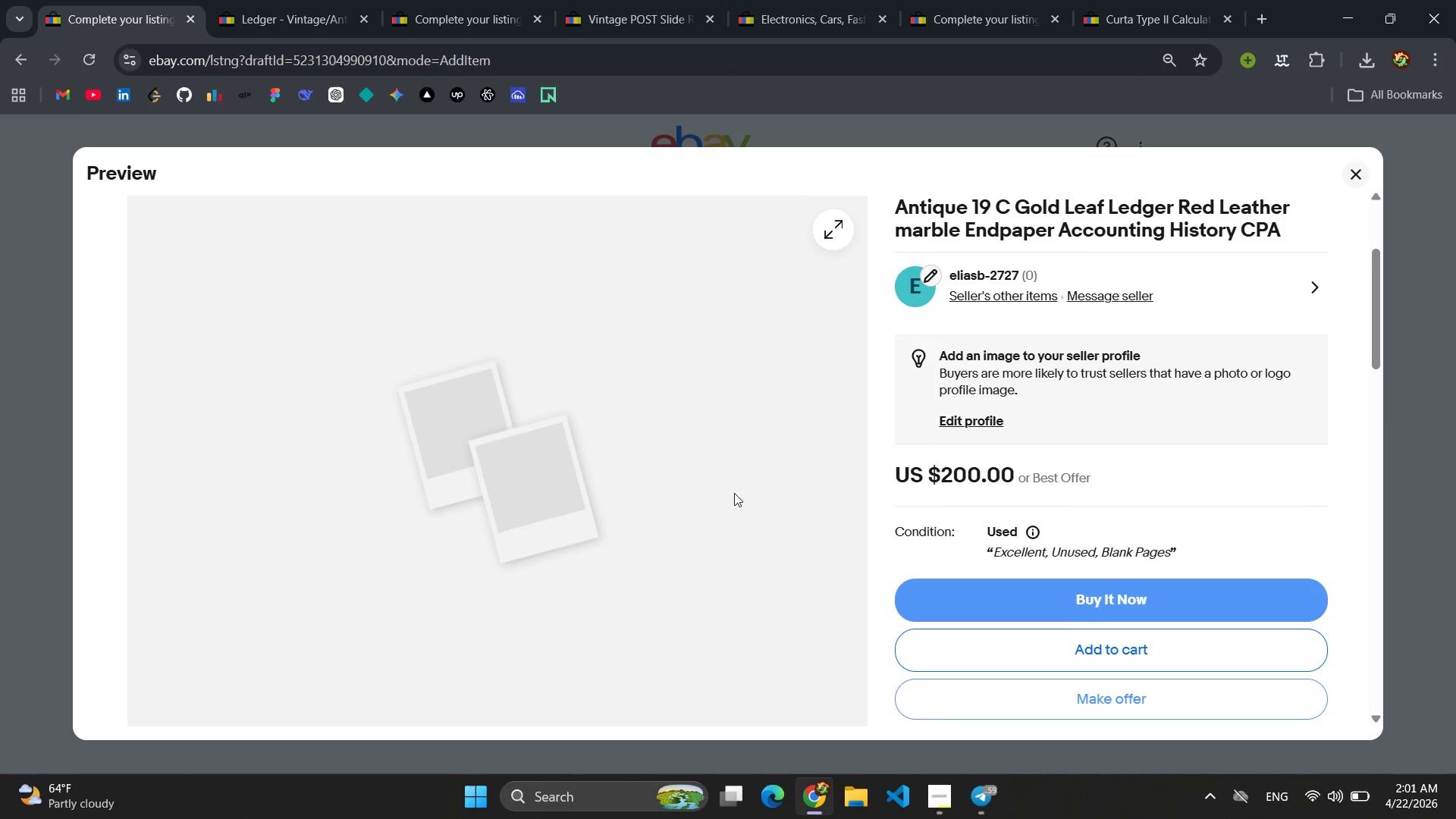 
wait(16.3)
 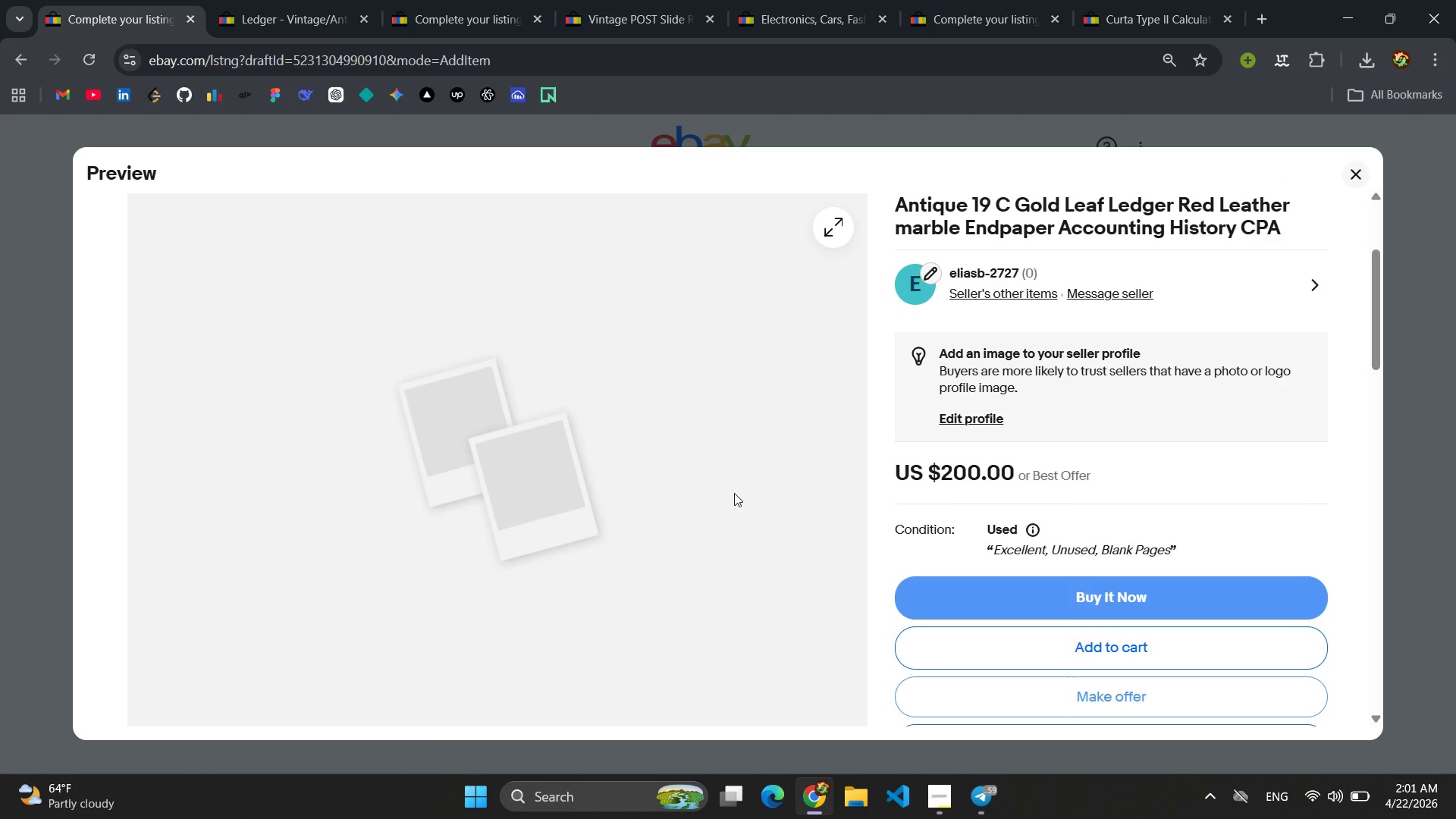 
key(Control+Minus)
 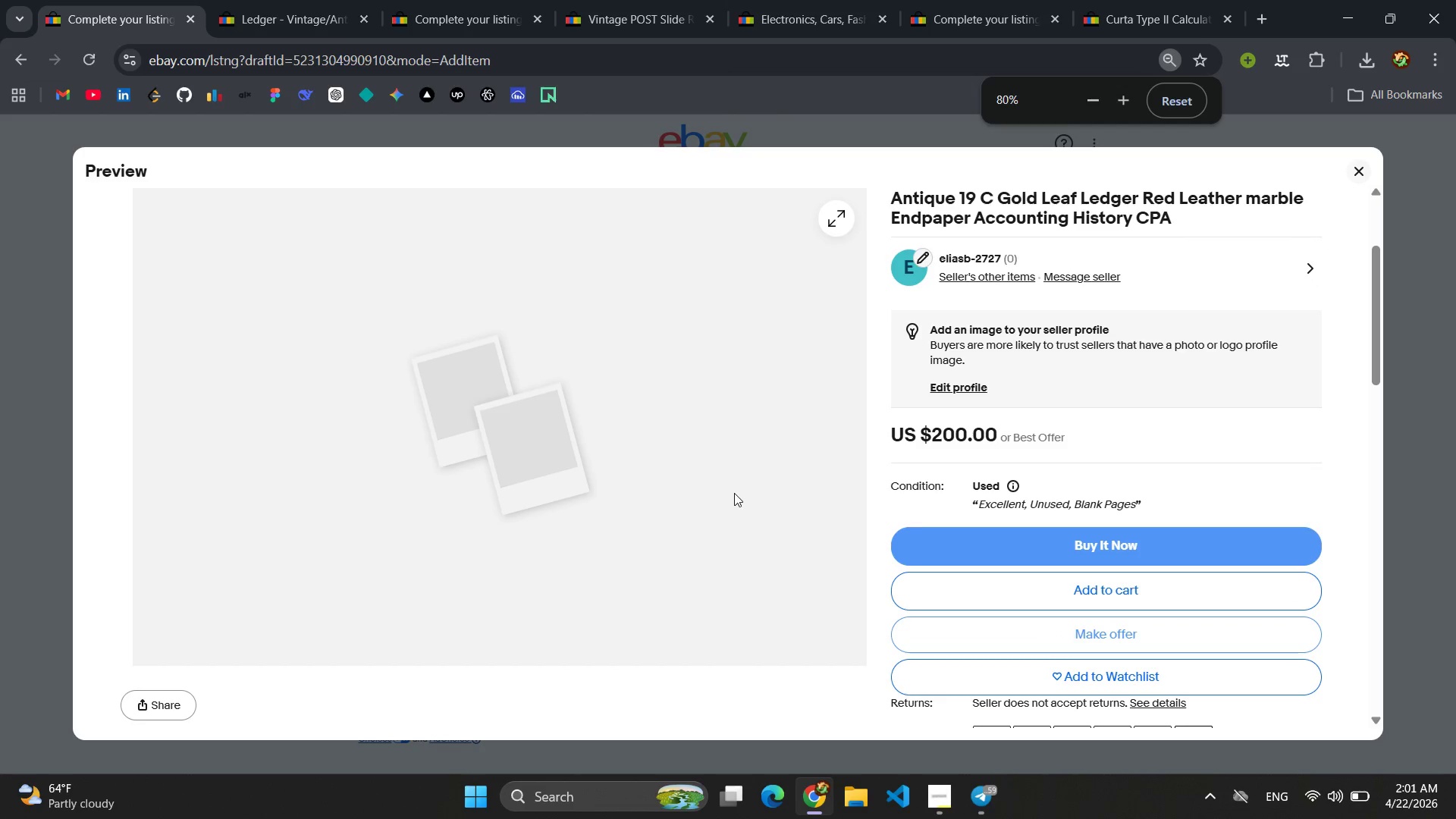 
hold_key(key=Minus, duration=0.92)
 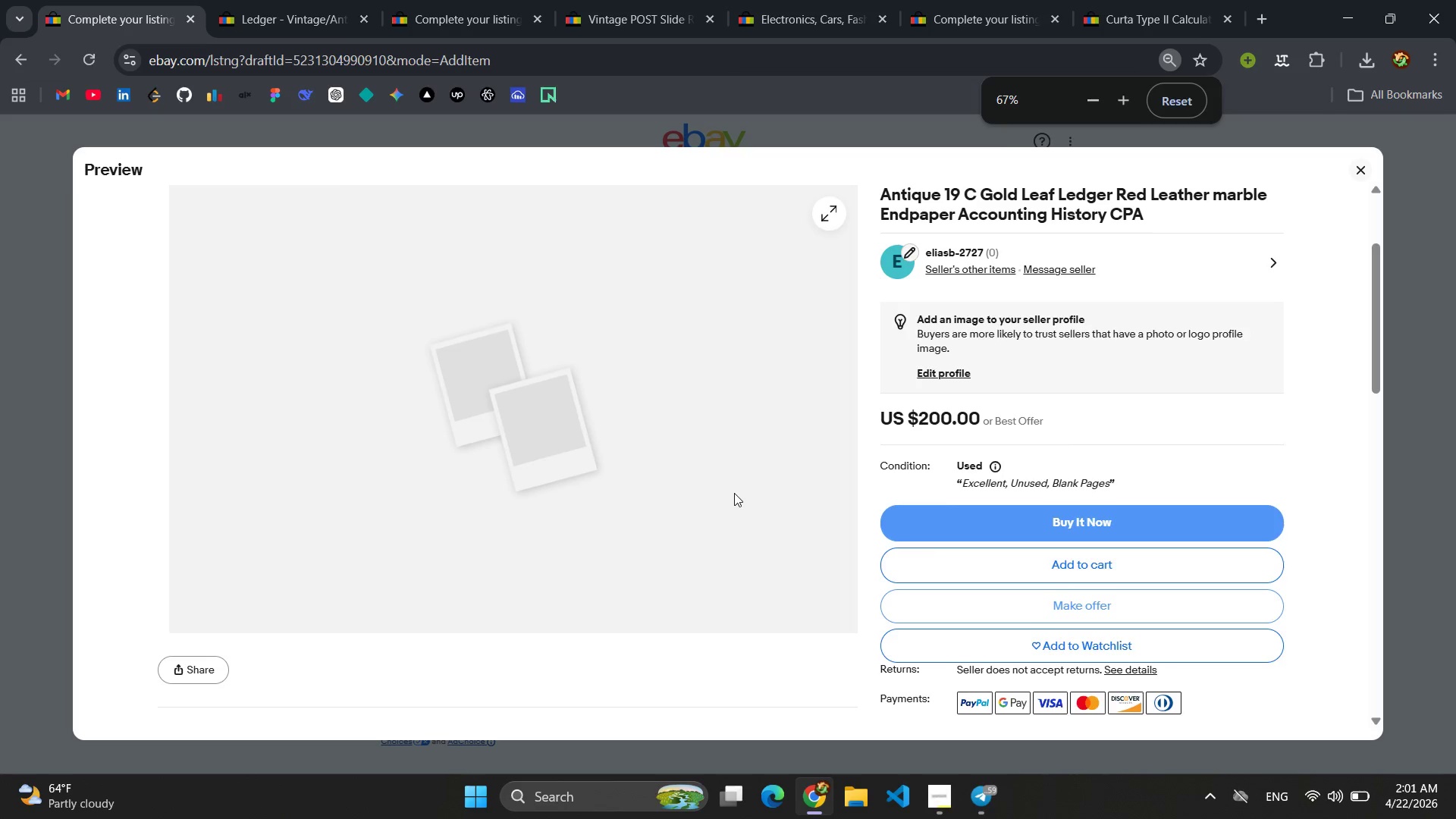 
key(Control+Minus)
 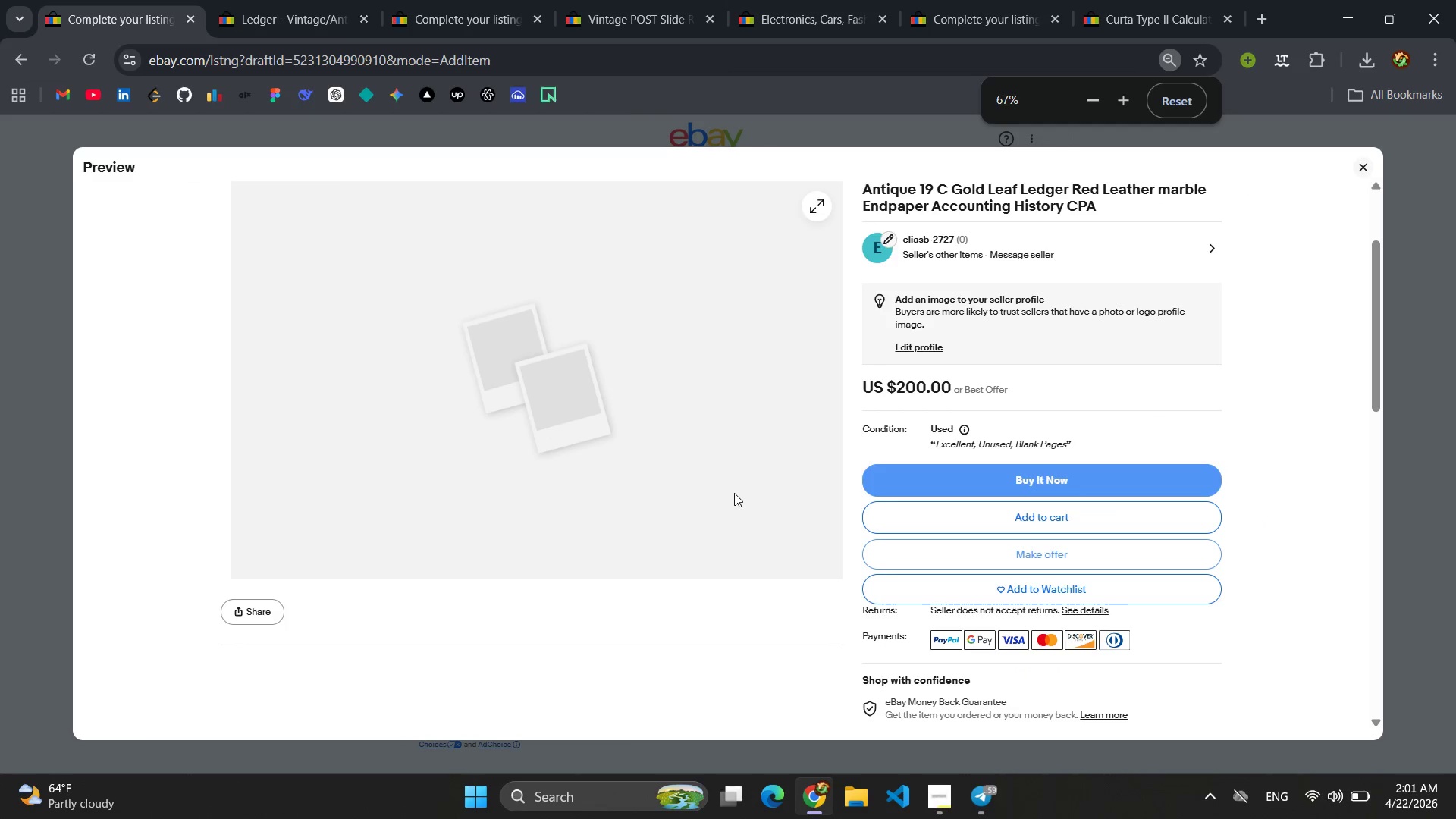 
key(Control+Minus)
 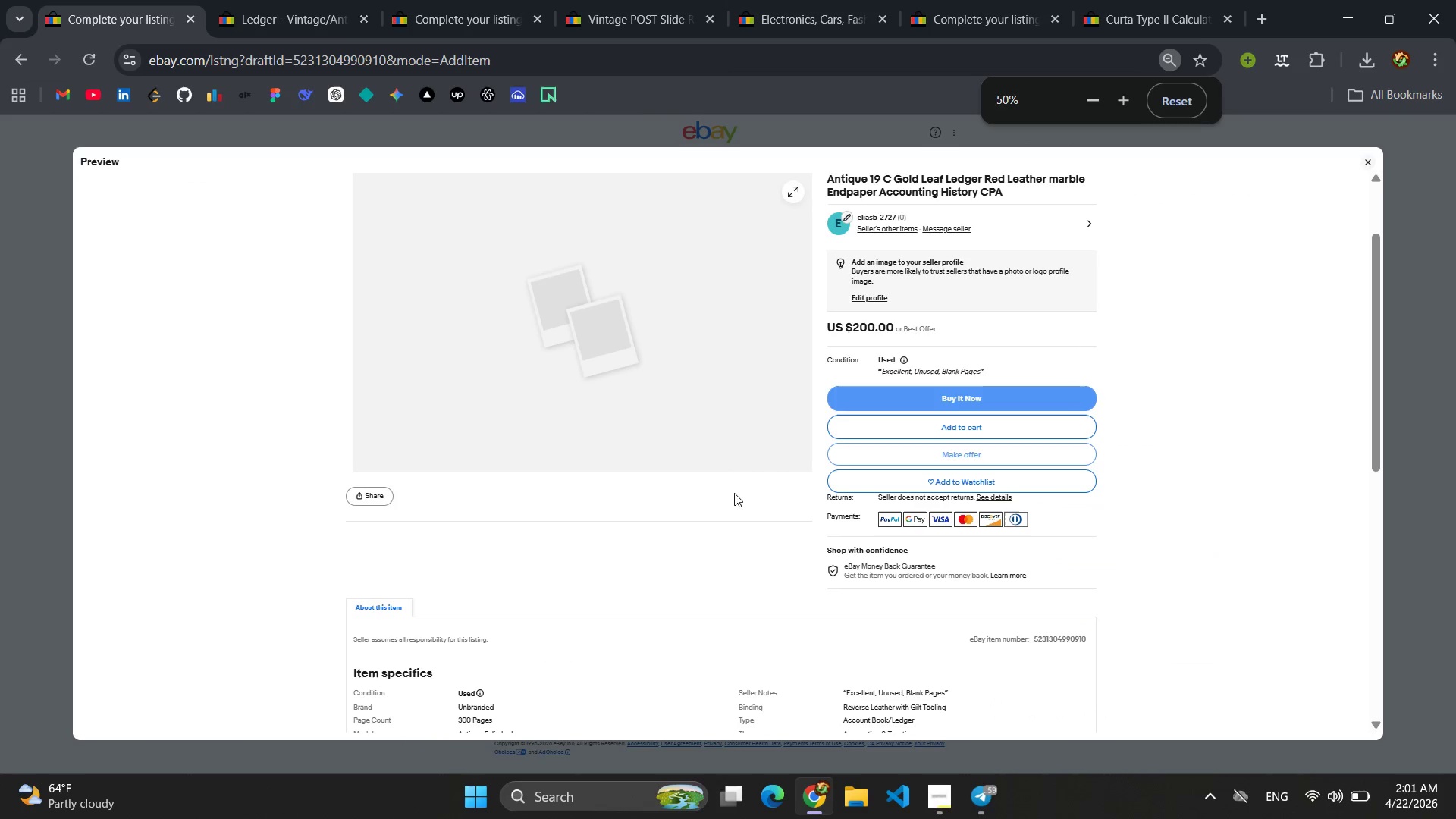 
key(Control+Minus)
 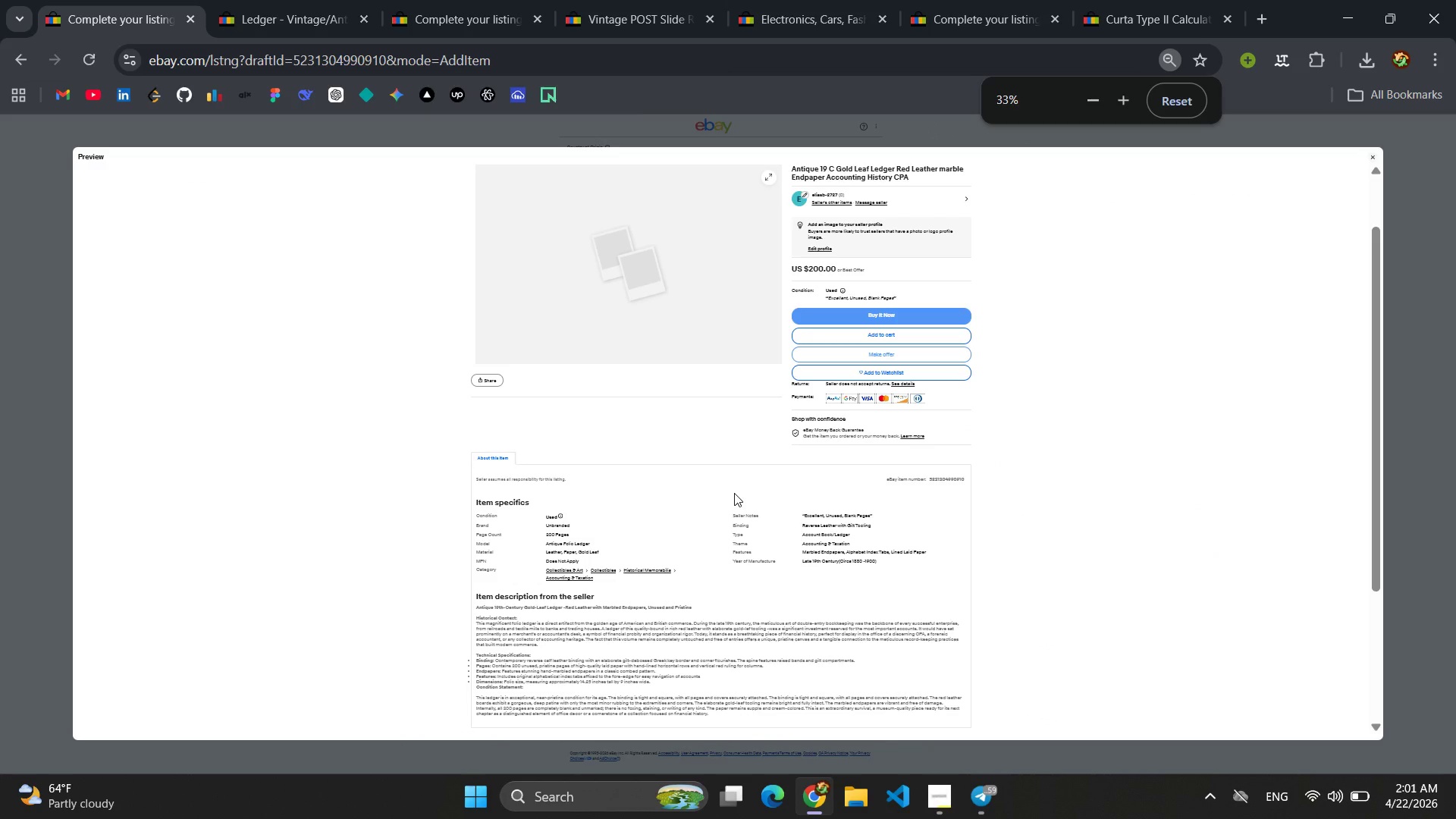 
key(Control+Minus)
 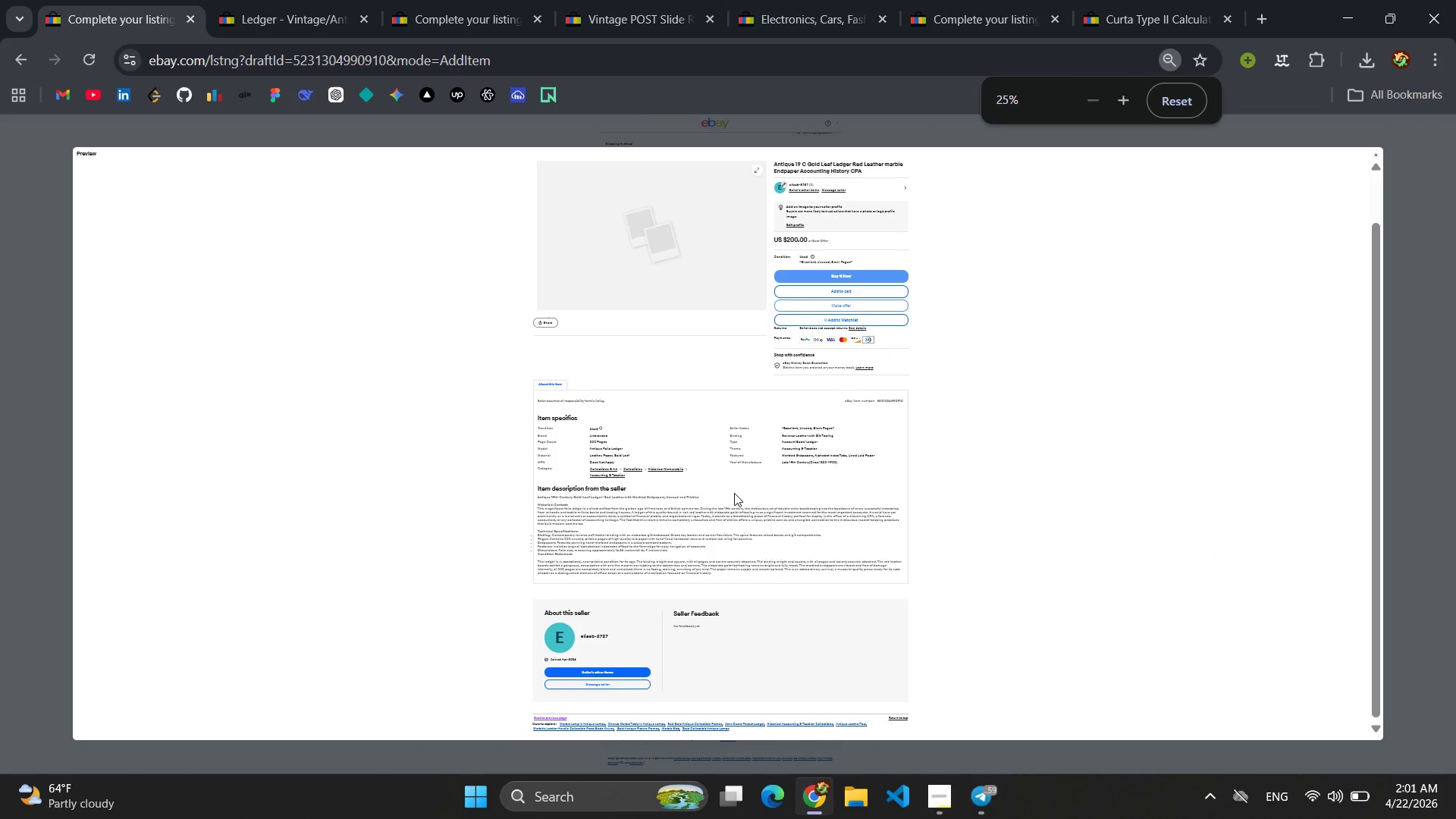 
key(Control+Minus)
 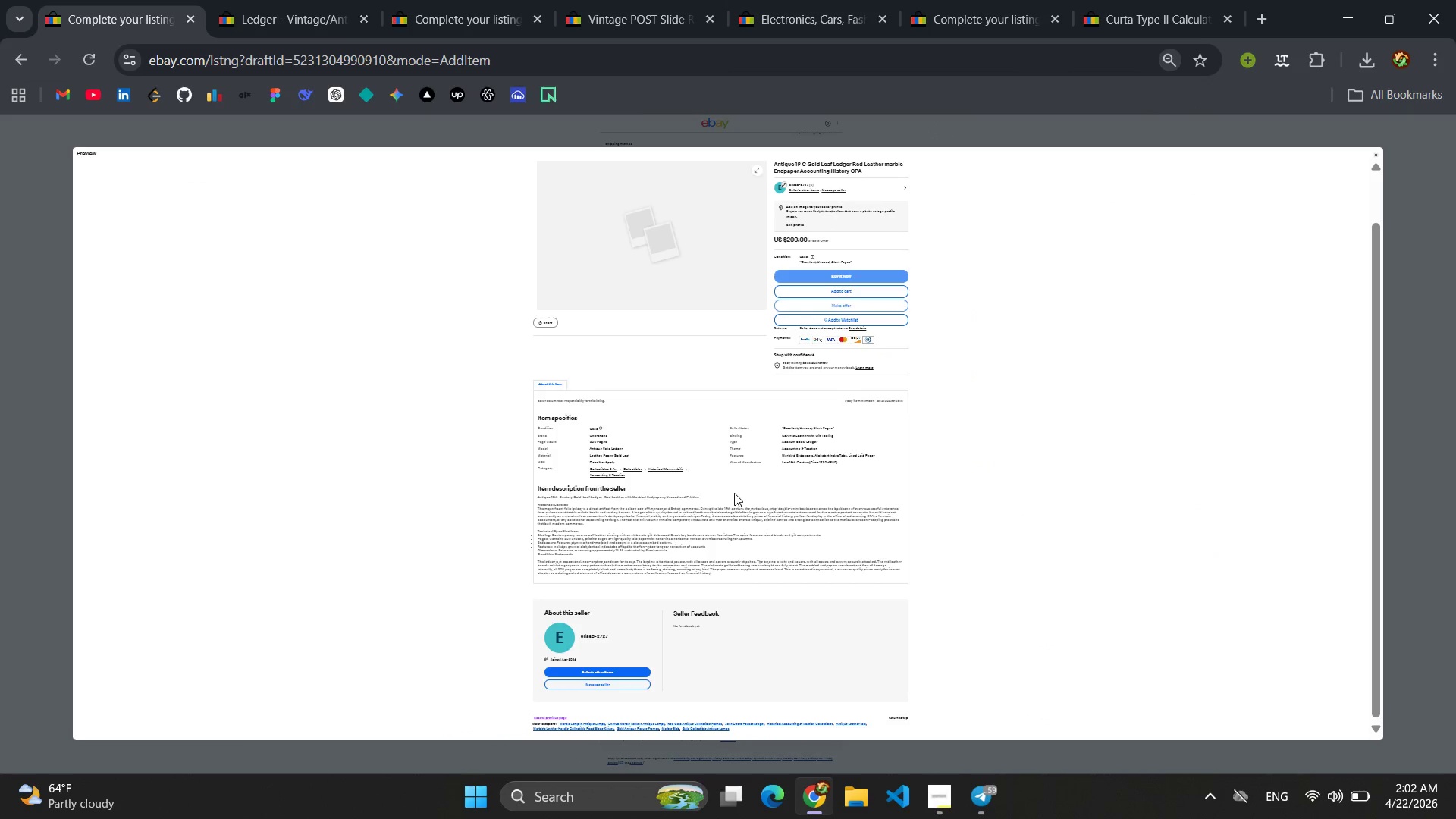 
key(Control+Equal)
 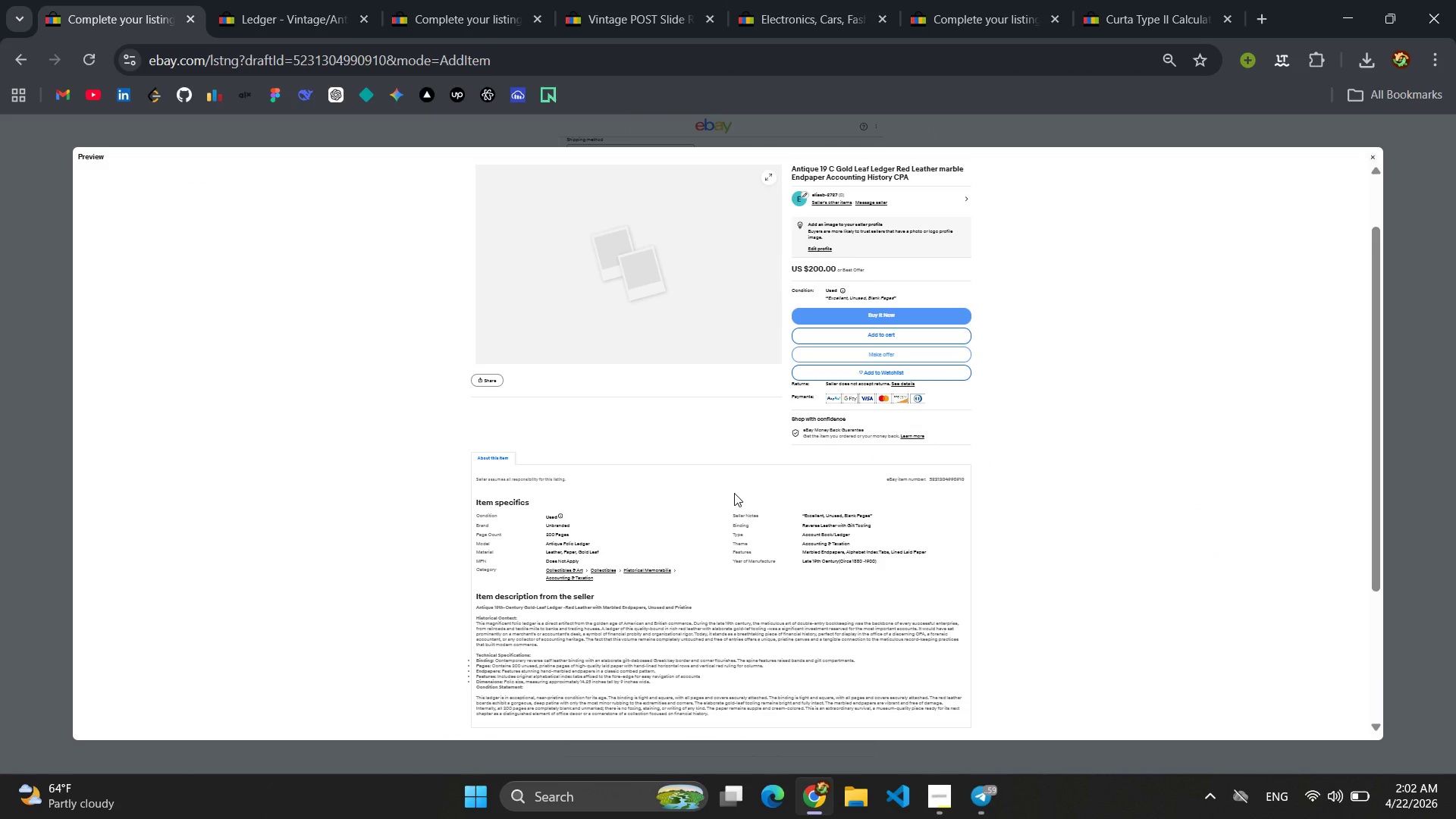 
key(Control+Equal)
 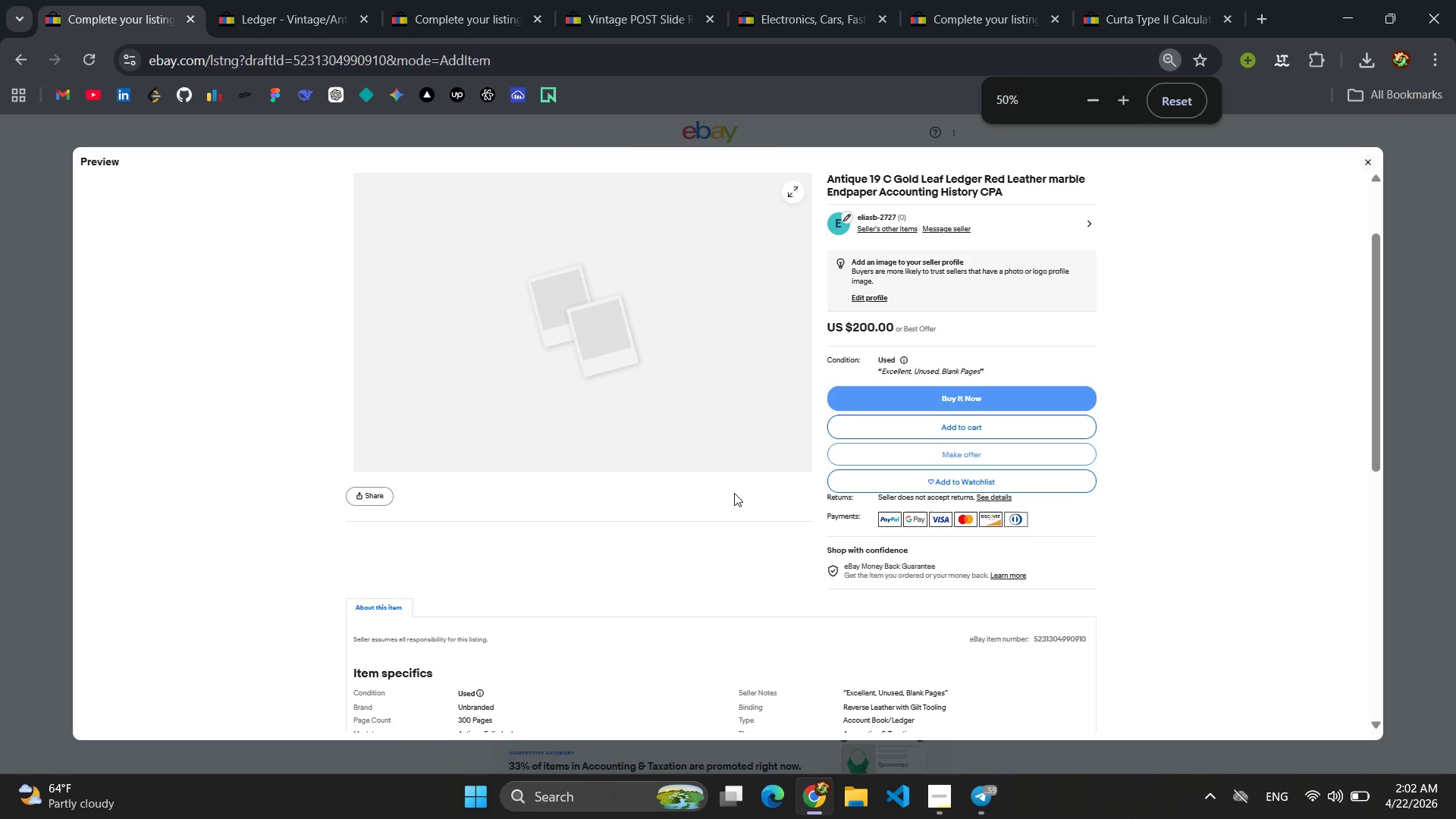 
key(Control+Equal)
 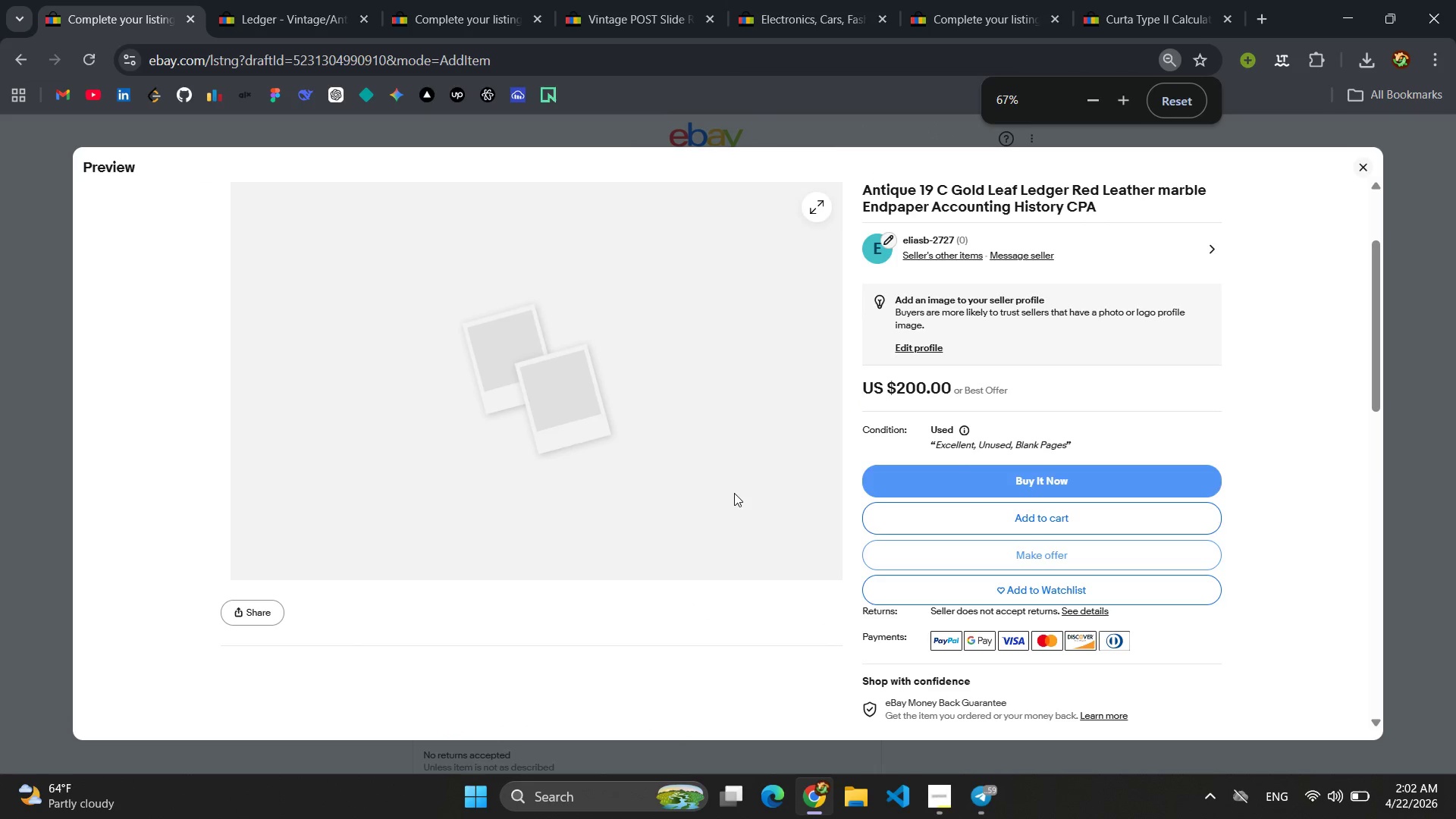 
key(Control+Equal)
 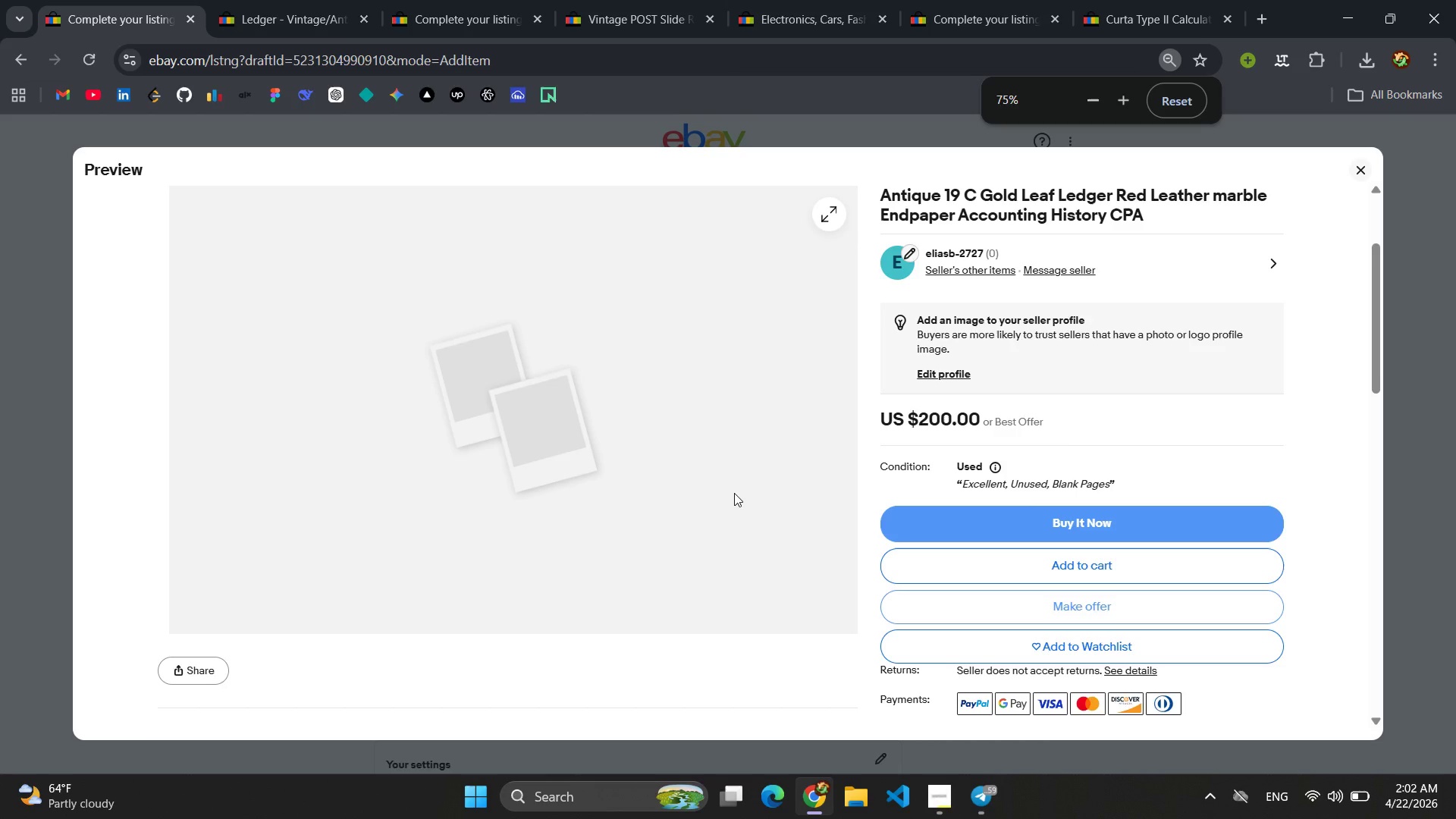 
key(Control+Equal)
 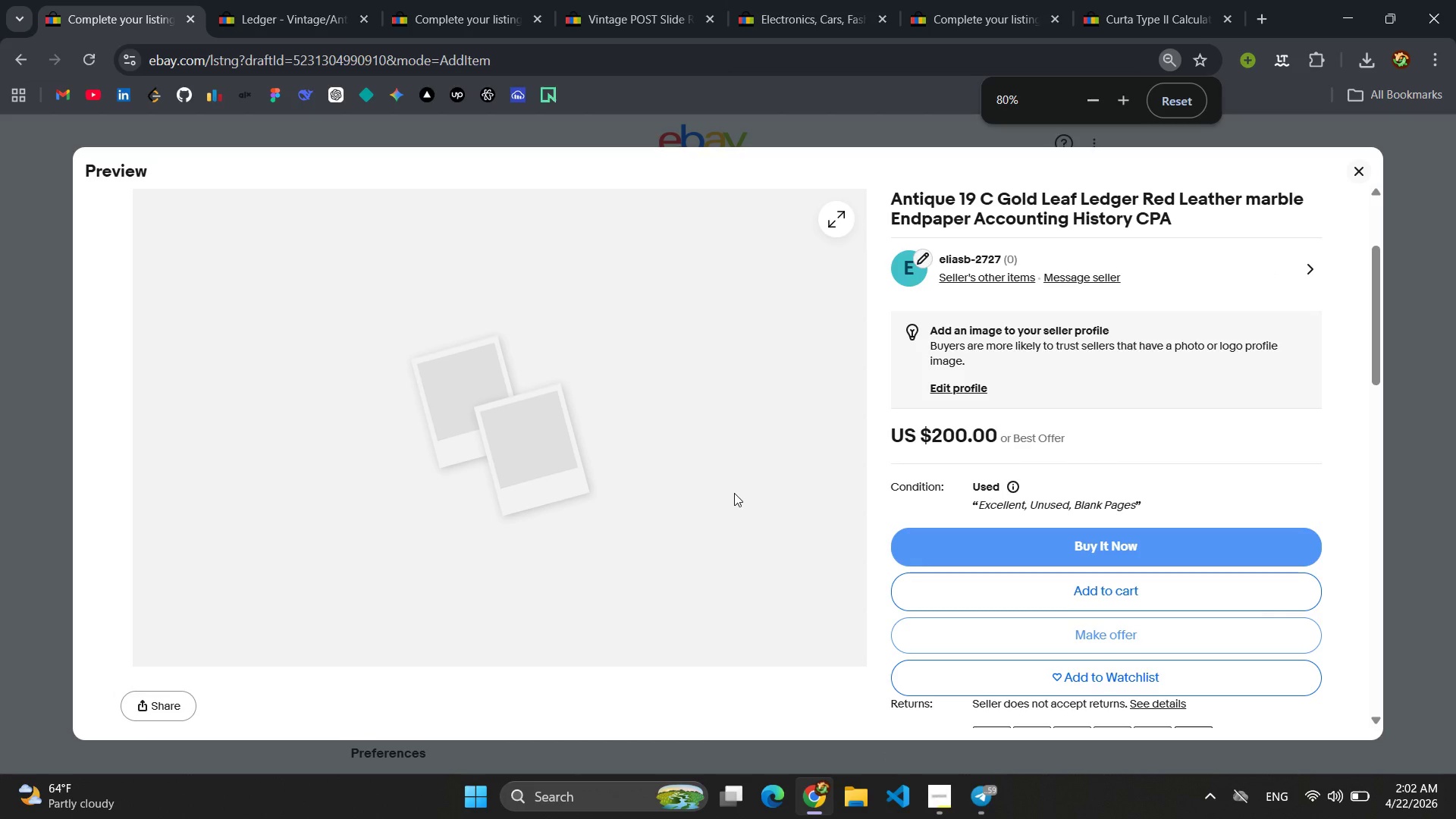 
key(Control+Equal)
 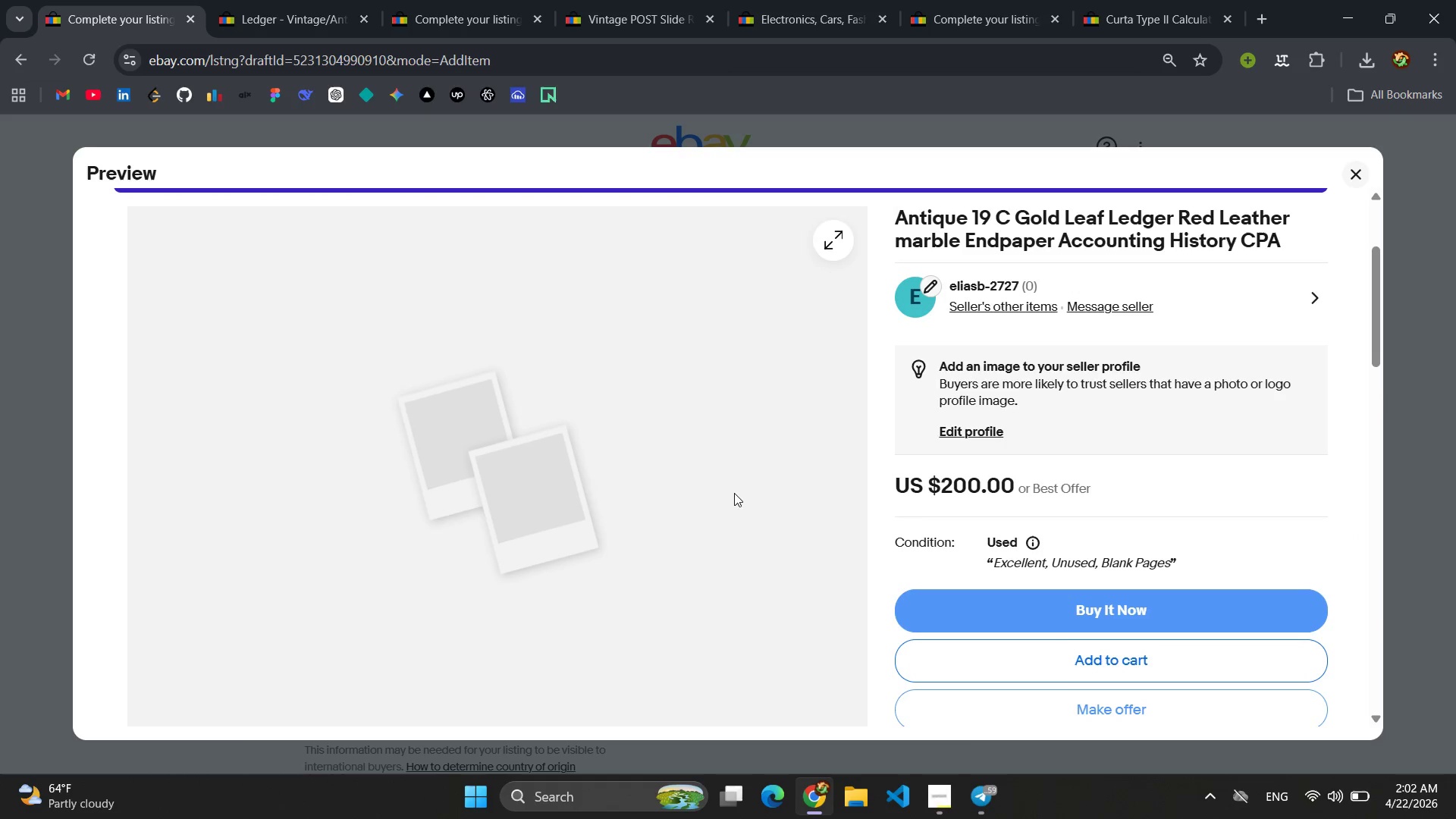 
wait(17.39)
 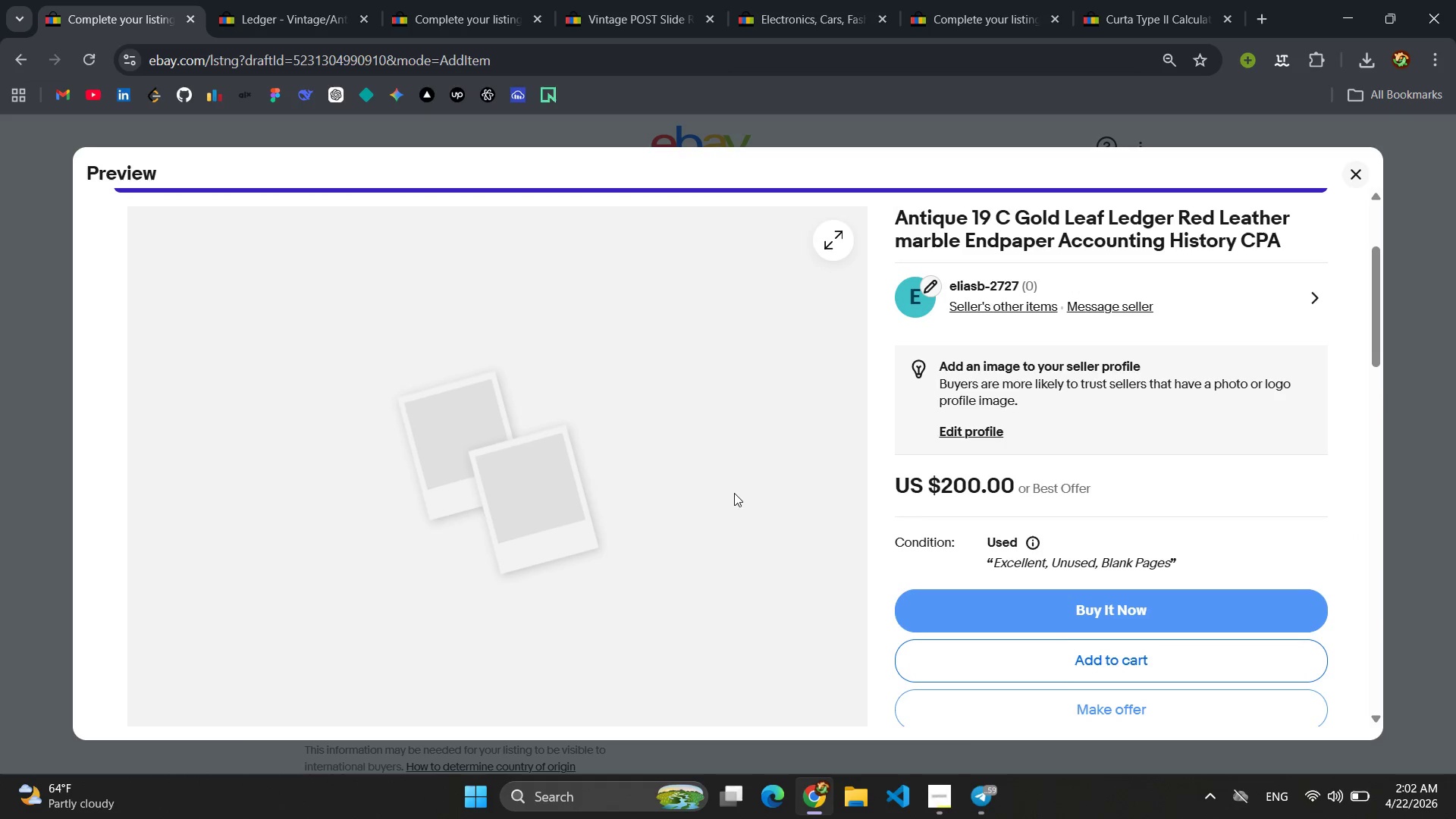 
key(Meta+Shift+ShiftLeft)
 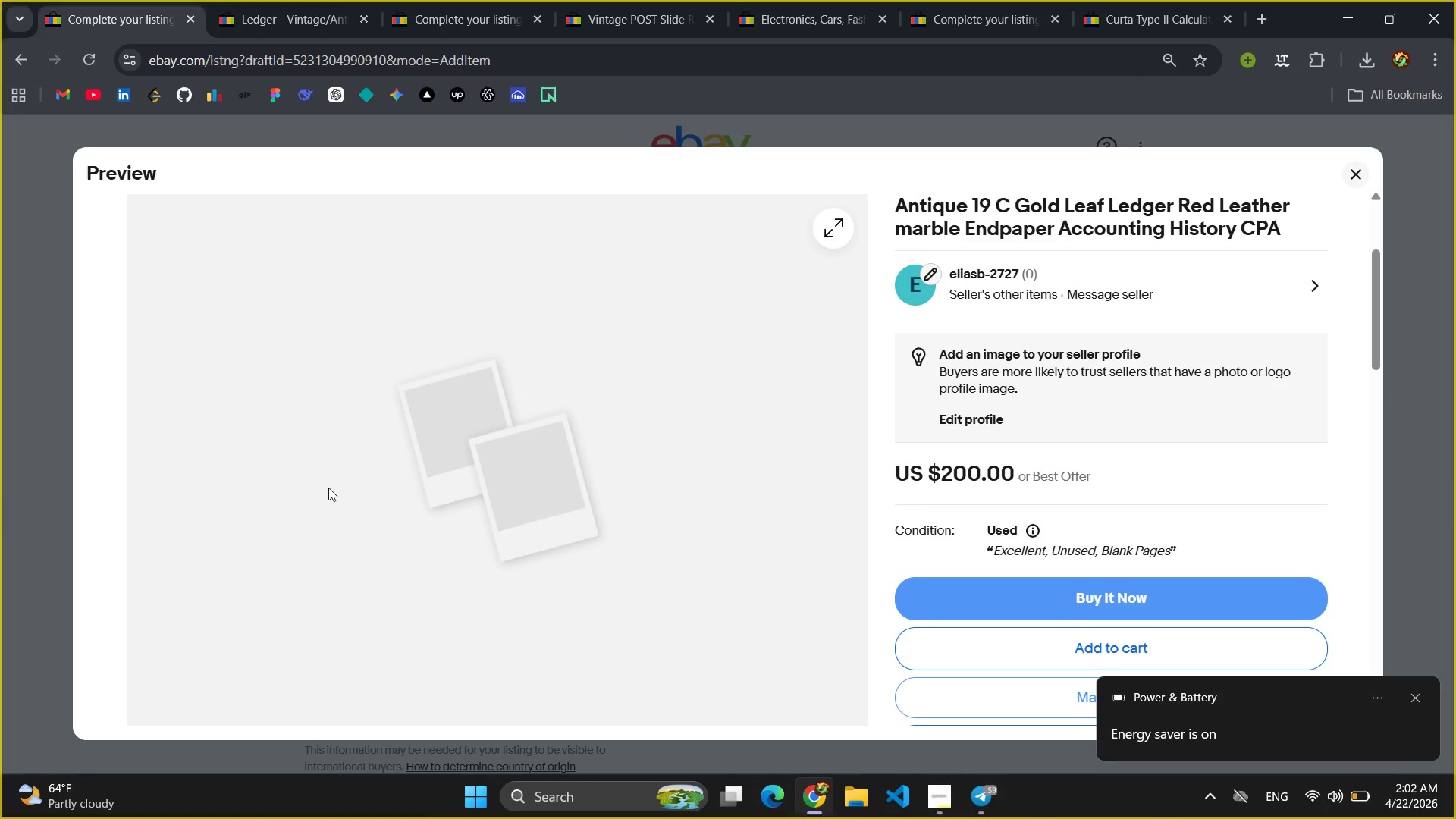 
key(Meta+Shift+S)
 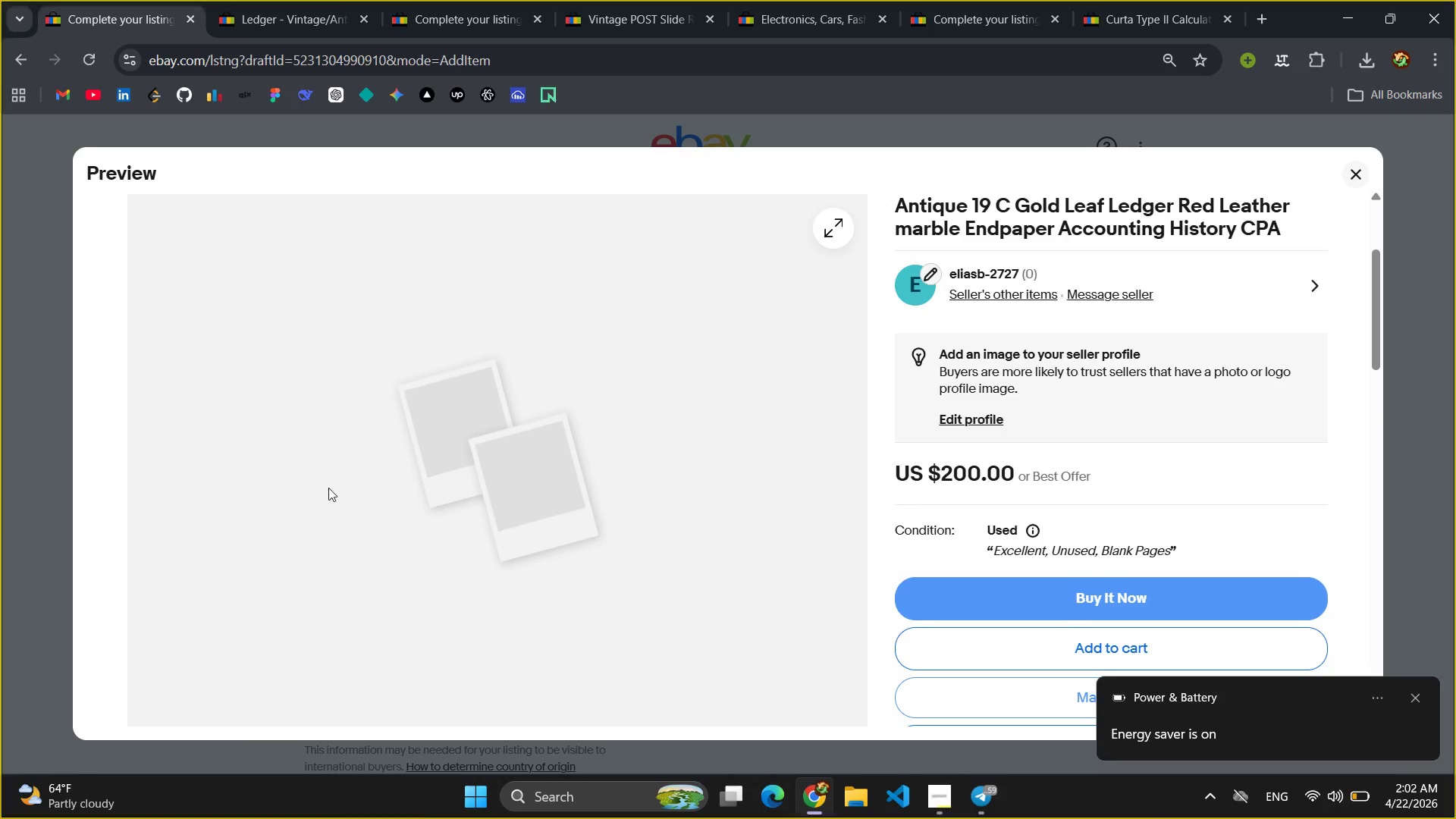 
key(Meta+MetaLeft)
 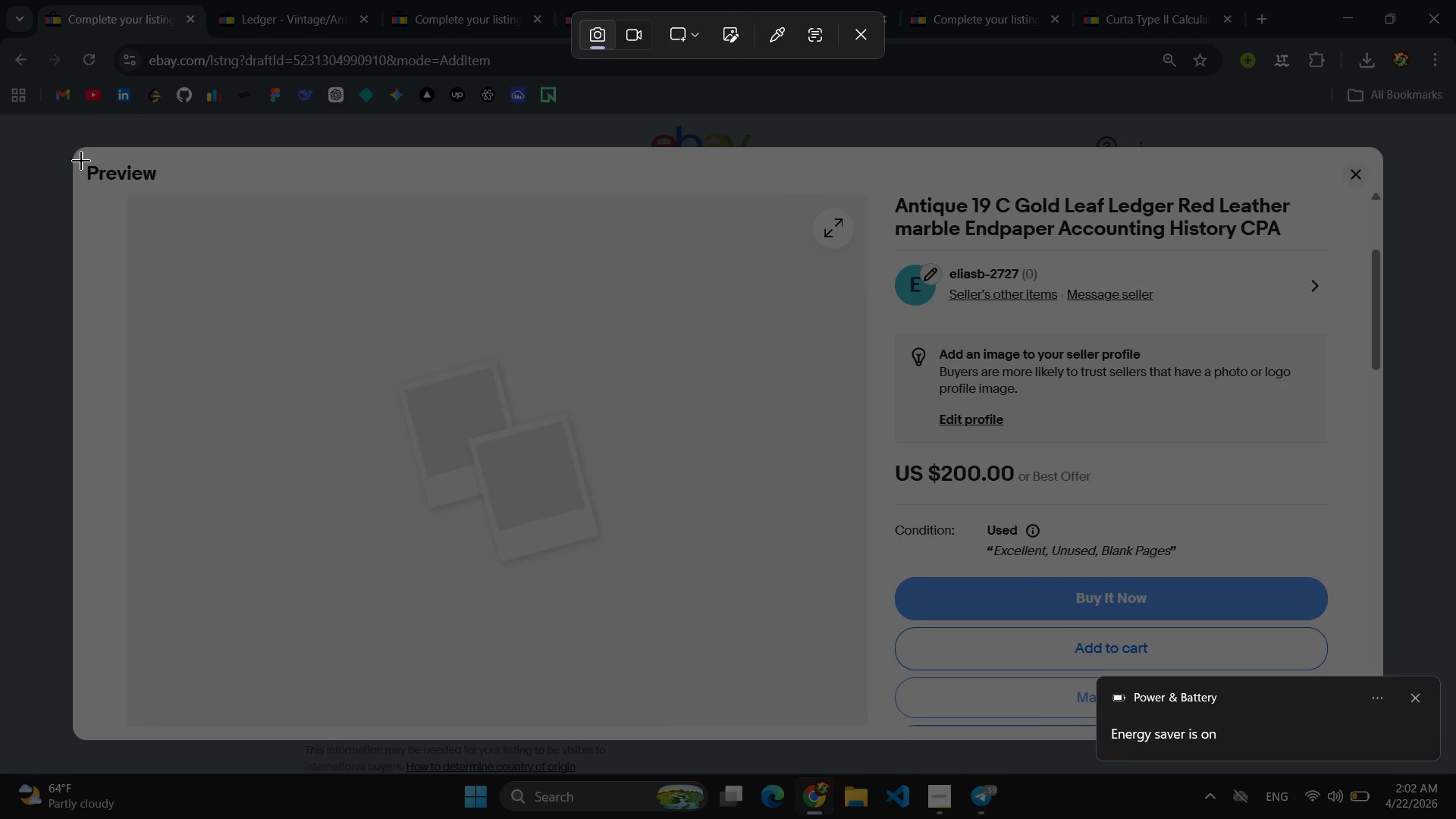 
left_click_drag(start_coordinate=[80, 155], to_coordinate=[1374, 745])
 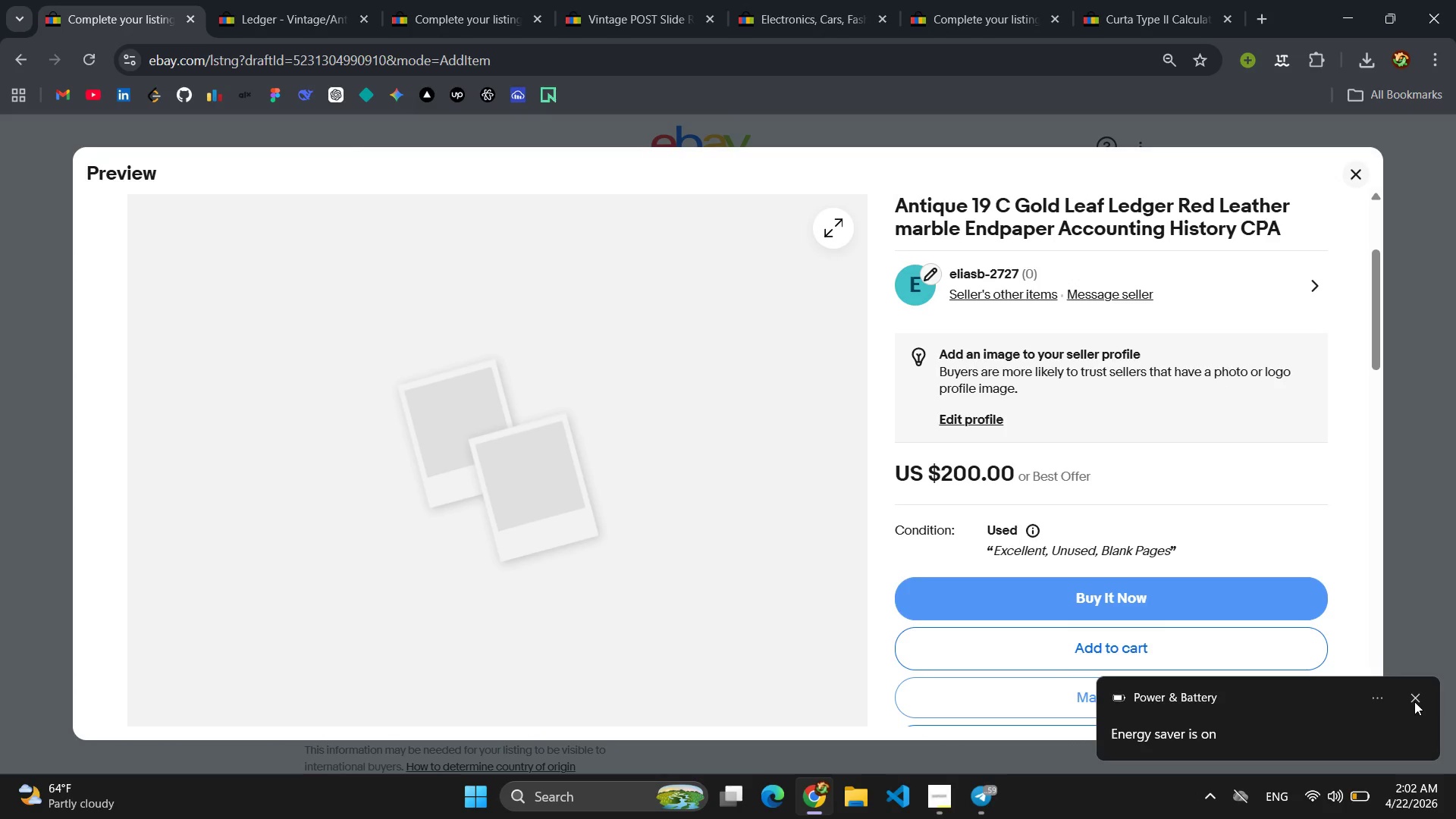 
left_click([1415, 699])
 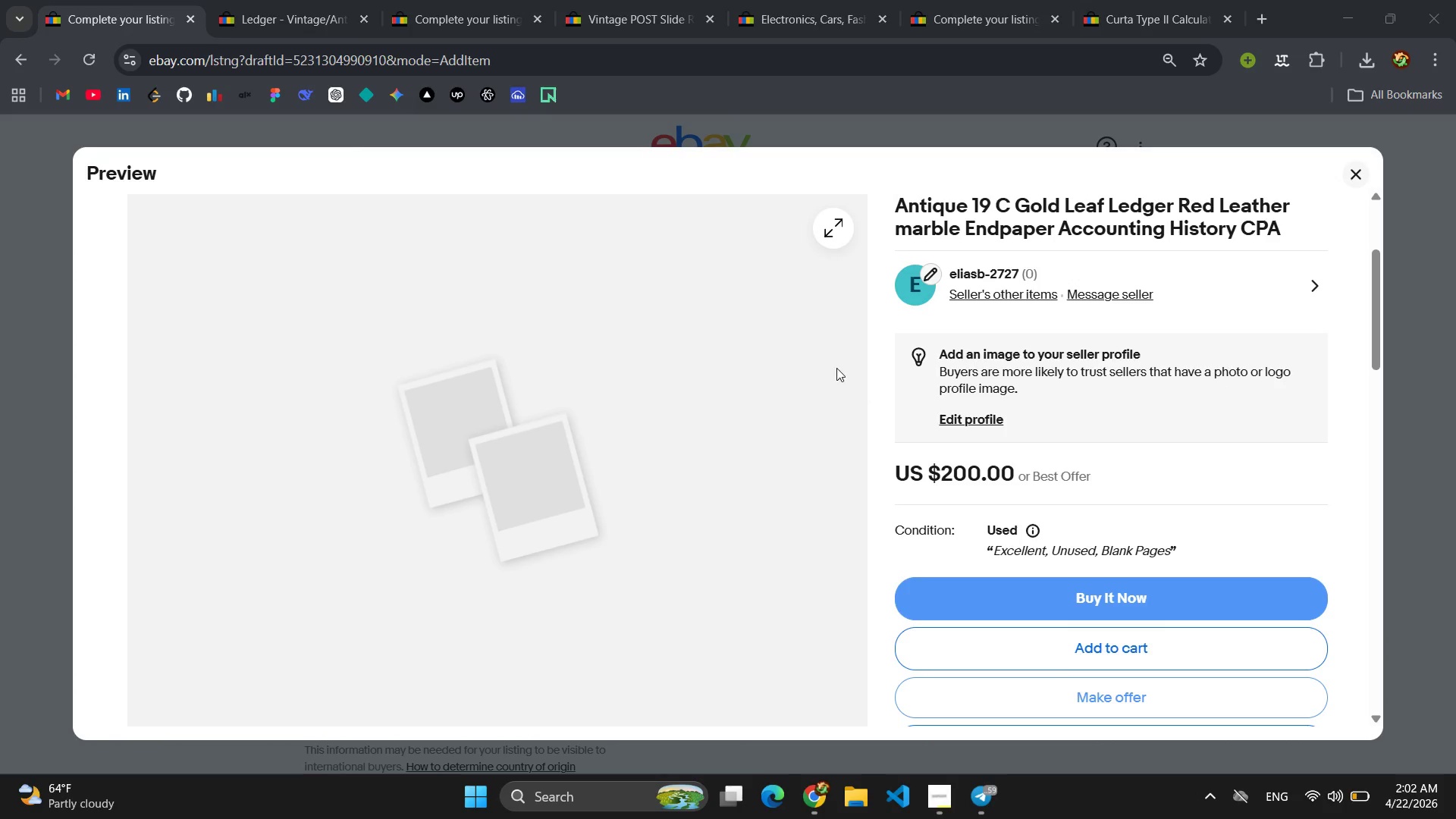 
scroll: coordinate [805, 357], scroll_direction: down, amount: 8.0
 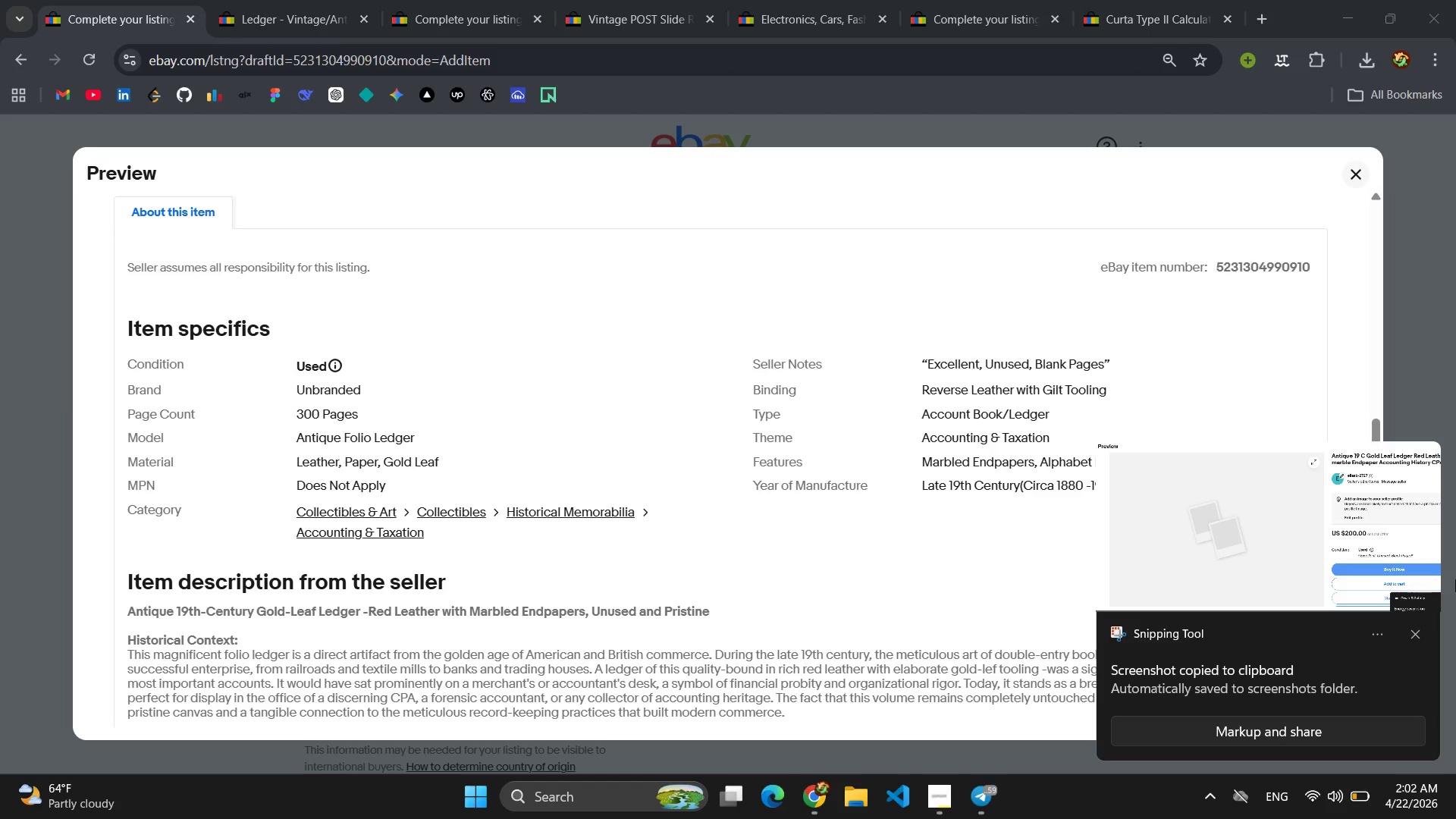 
left_click([1411, 631])
 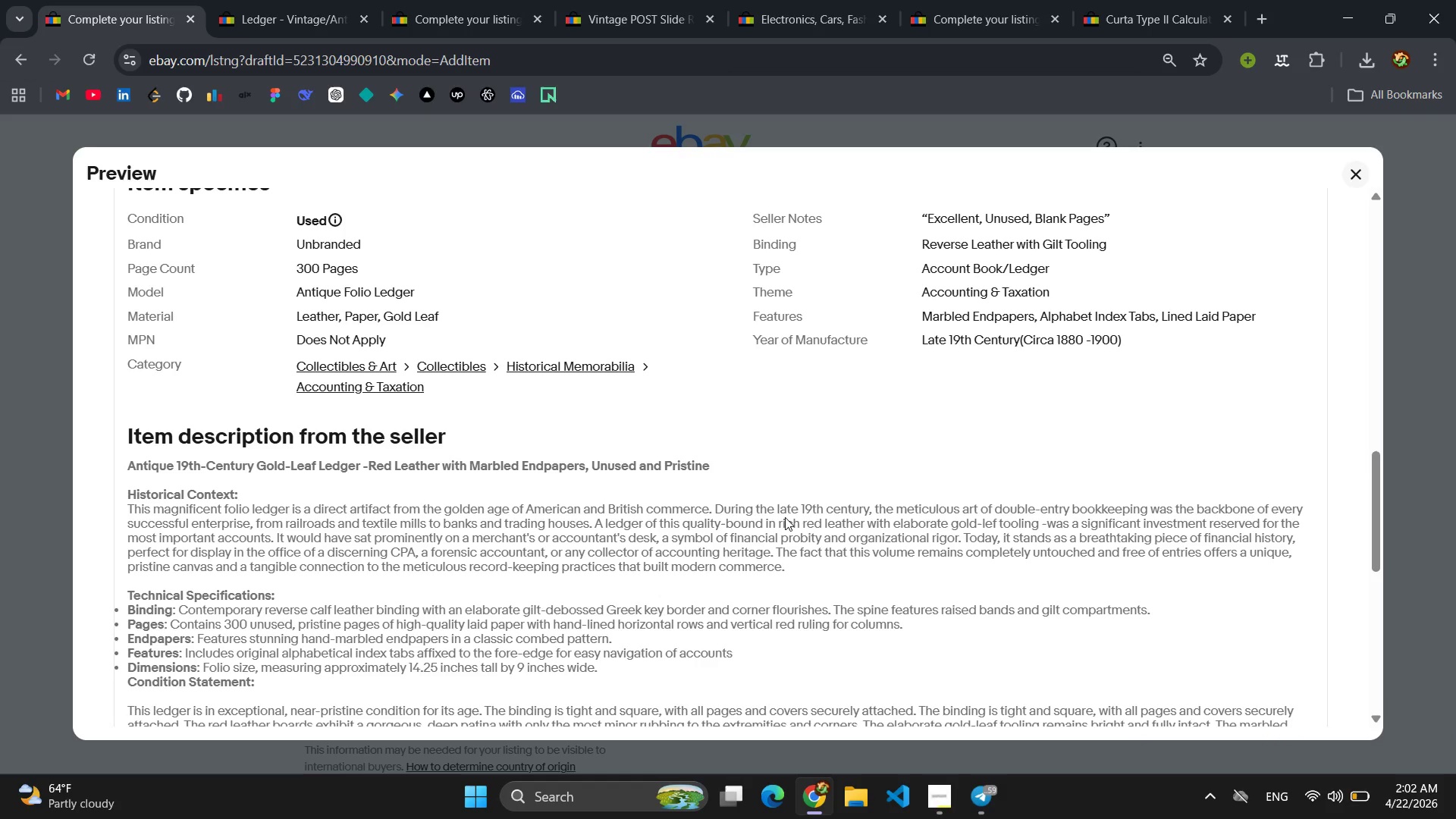 
key(Control+Minus)
 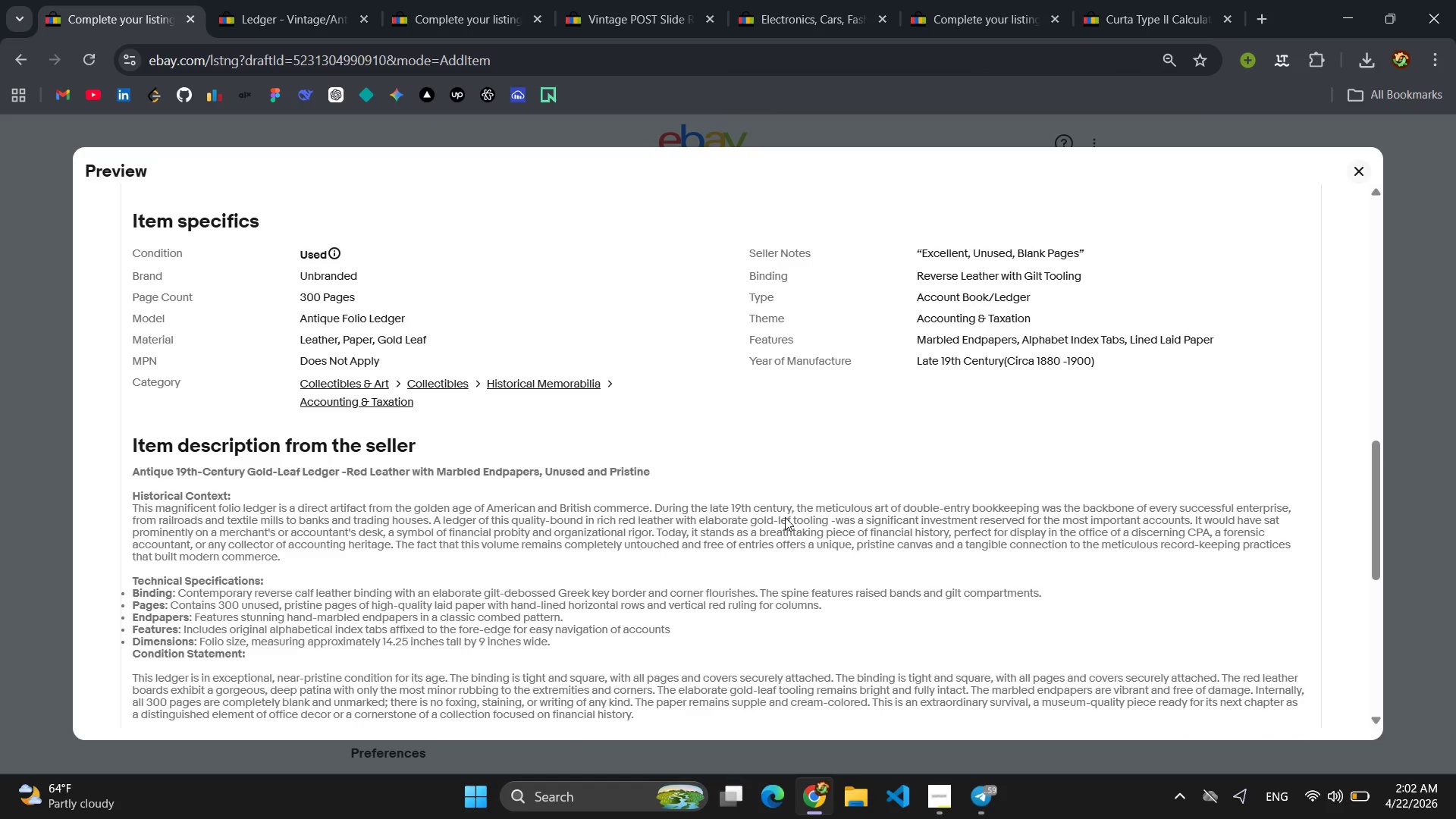 
key(Meta+MetaLeft)
 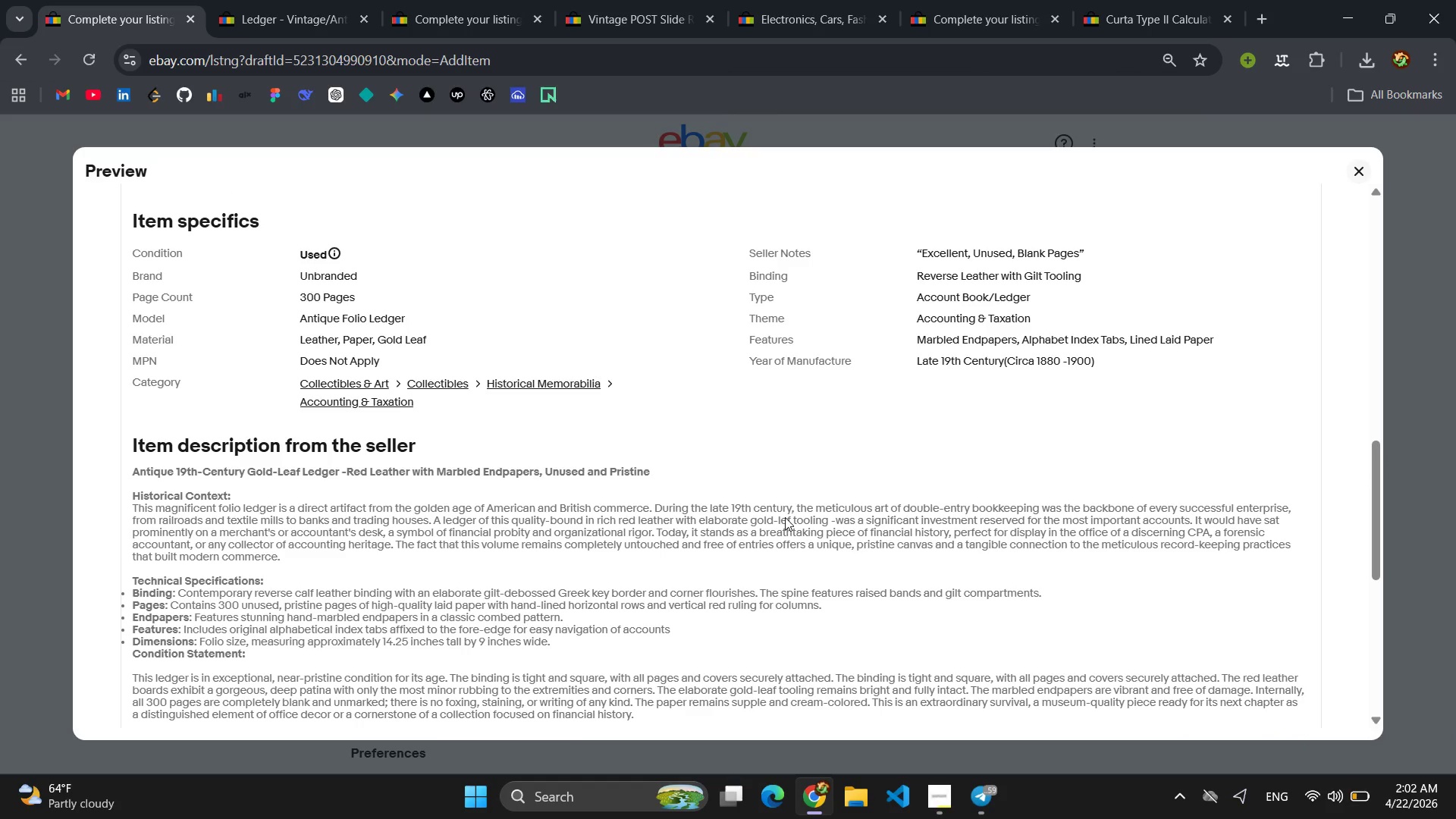 
key(Meta+Shift+ShiftLeft)
 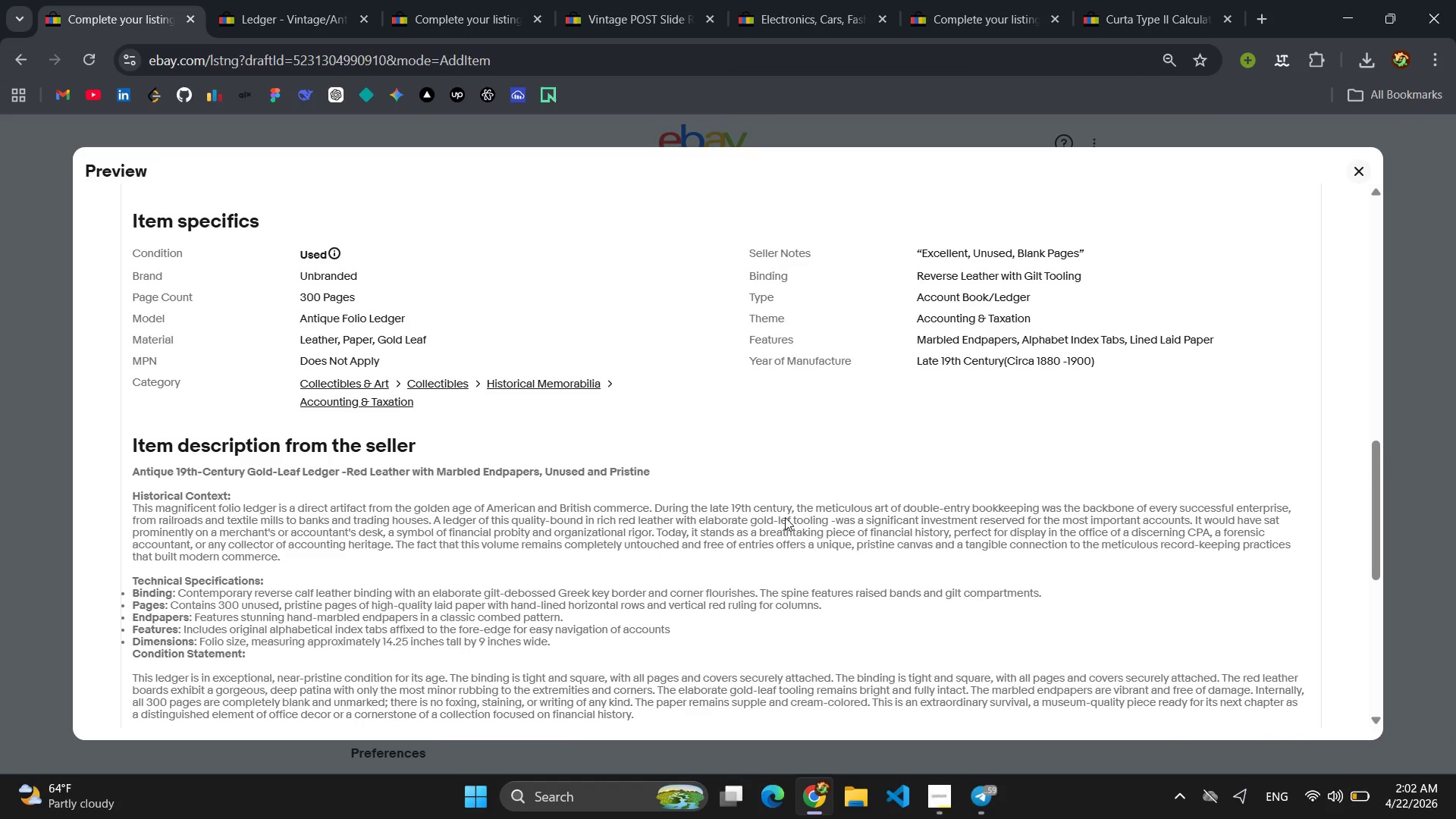 
key(Meta+Shift+S)
 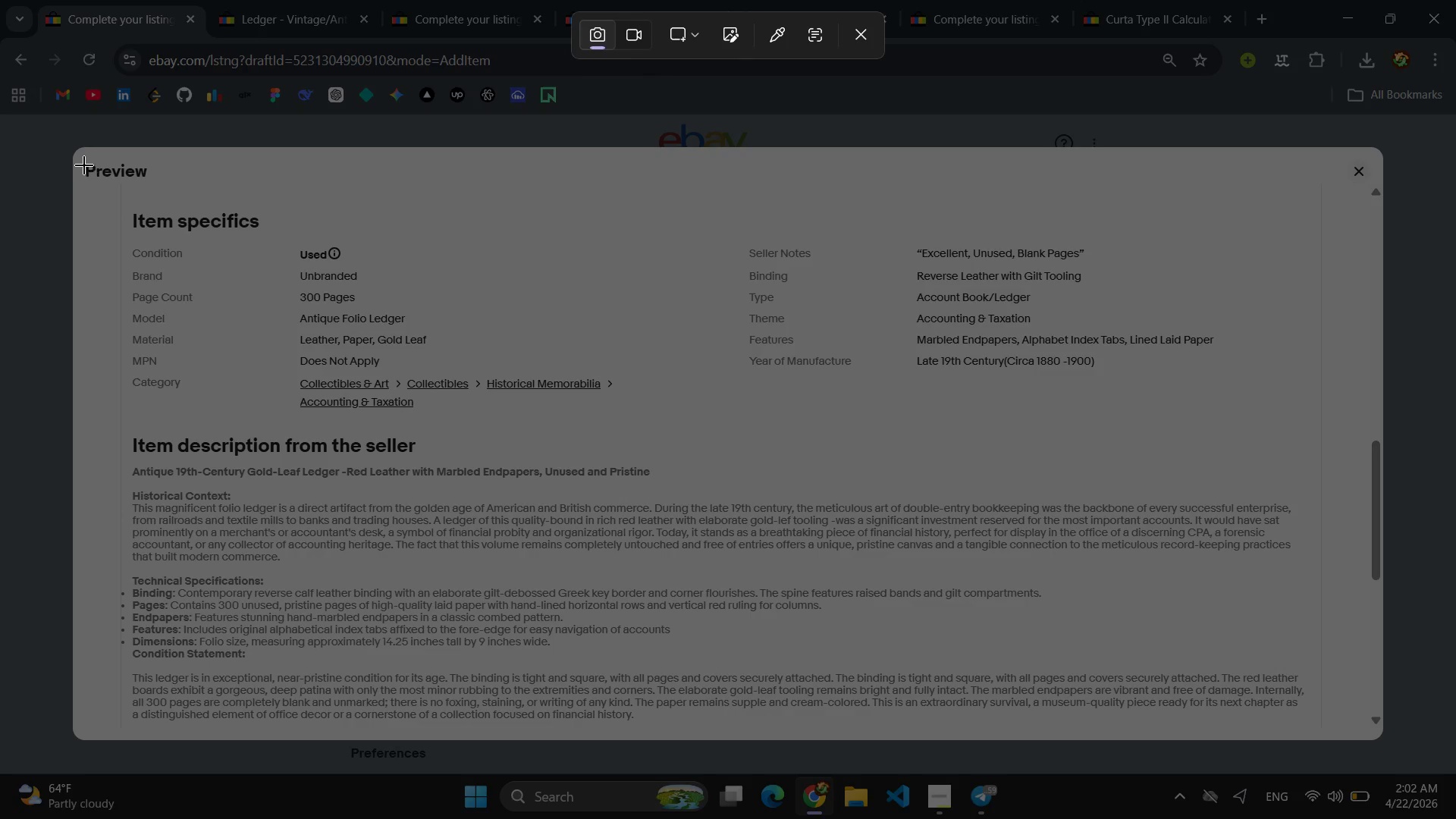 
left_click_drag(start_coordinate=[83, 150], to_coordinate=[1376, 734])
 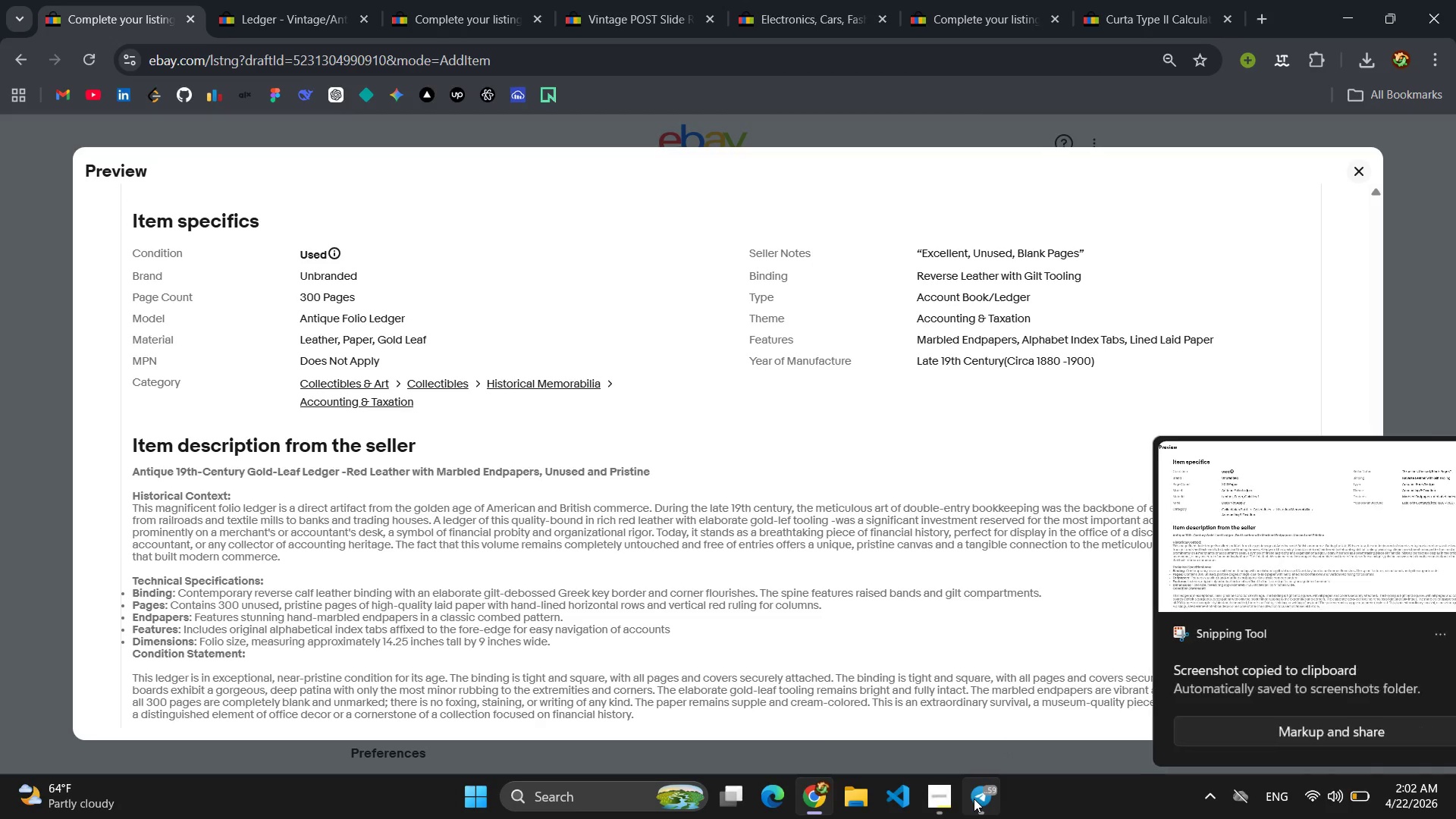 
left_click([949, 797])